 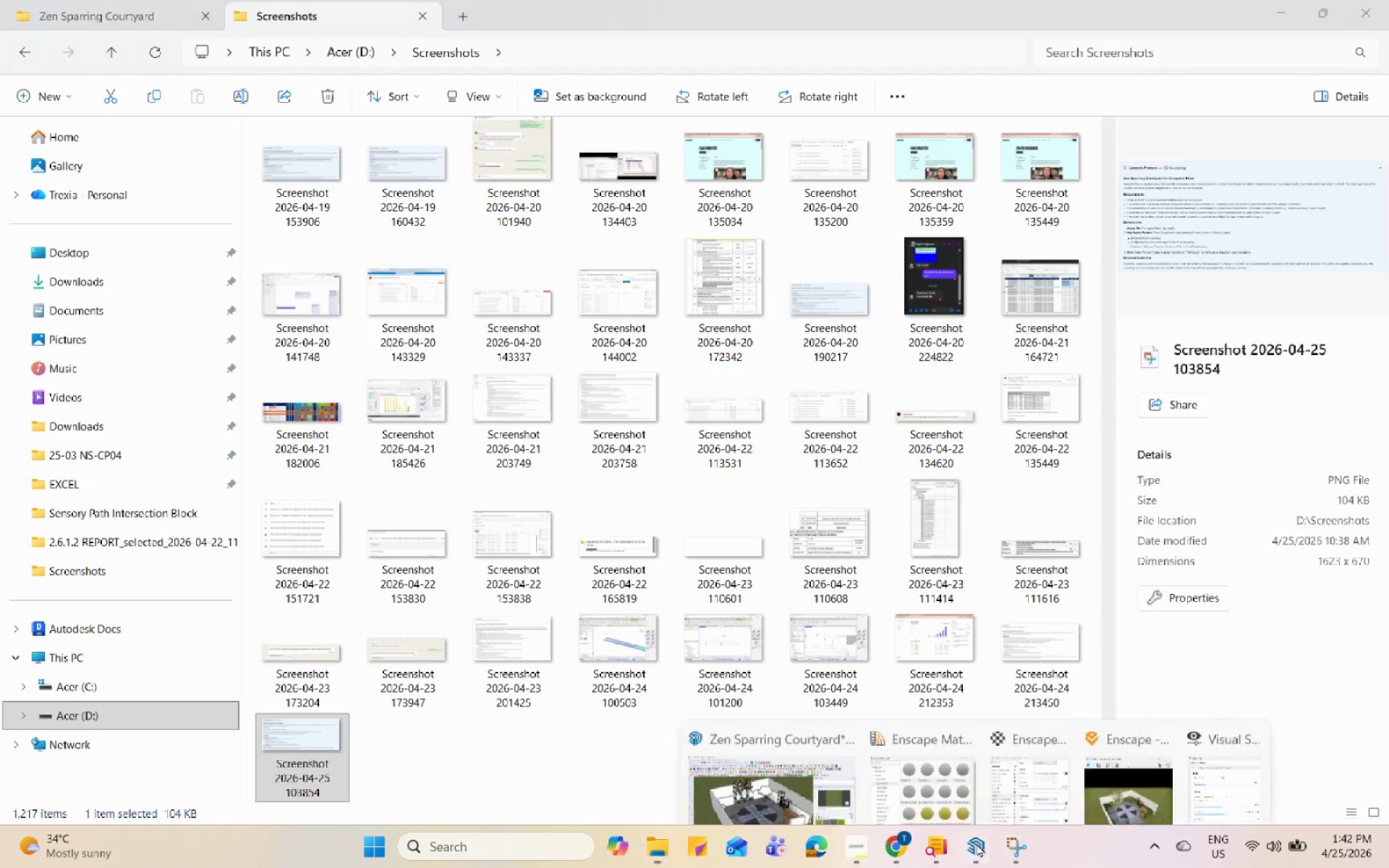 
left_click([1146, 741])
 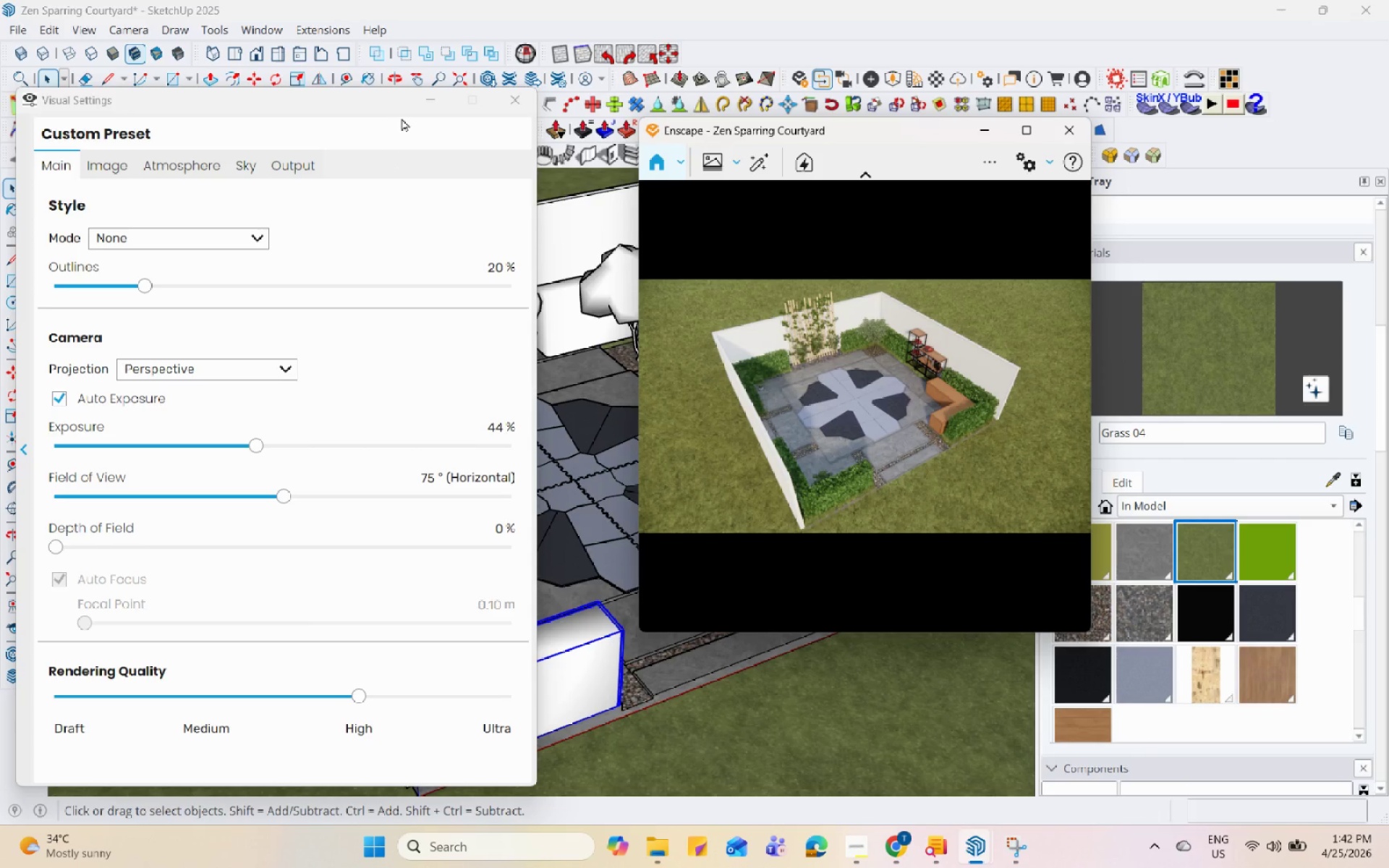 
left_click([417, 102])
 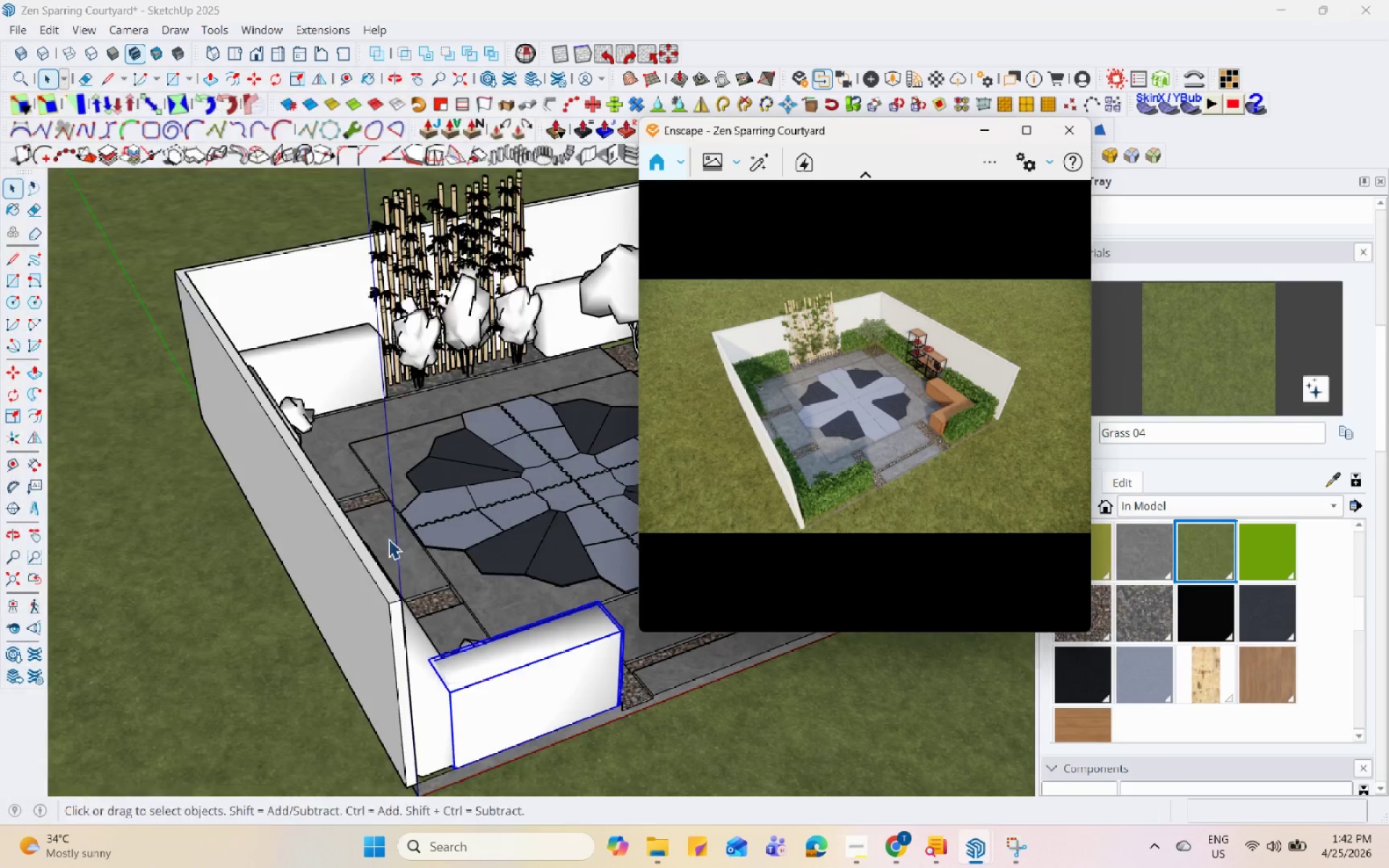 
scroll: coordinate [385, 552], scroll_direction: down, amount: 6.0
 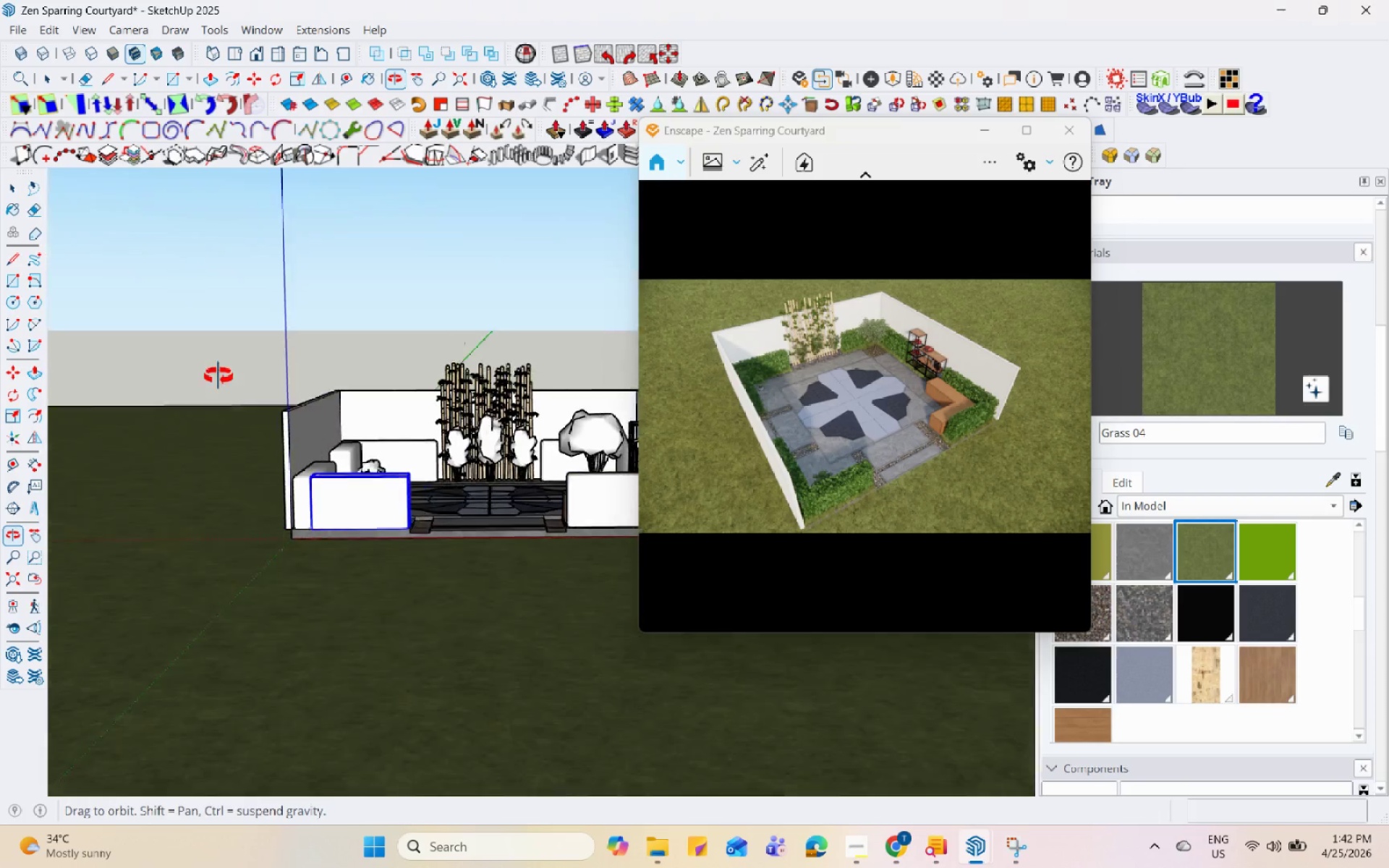 
scroll: coordinate [98, 354], scroll_direction: none, amount: 0.0
 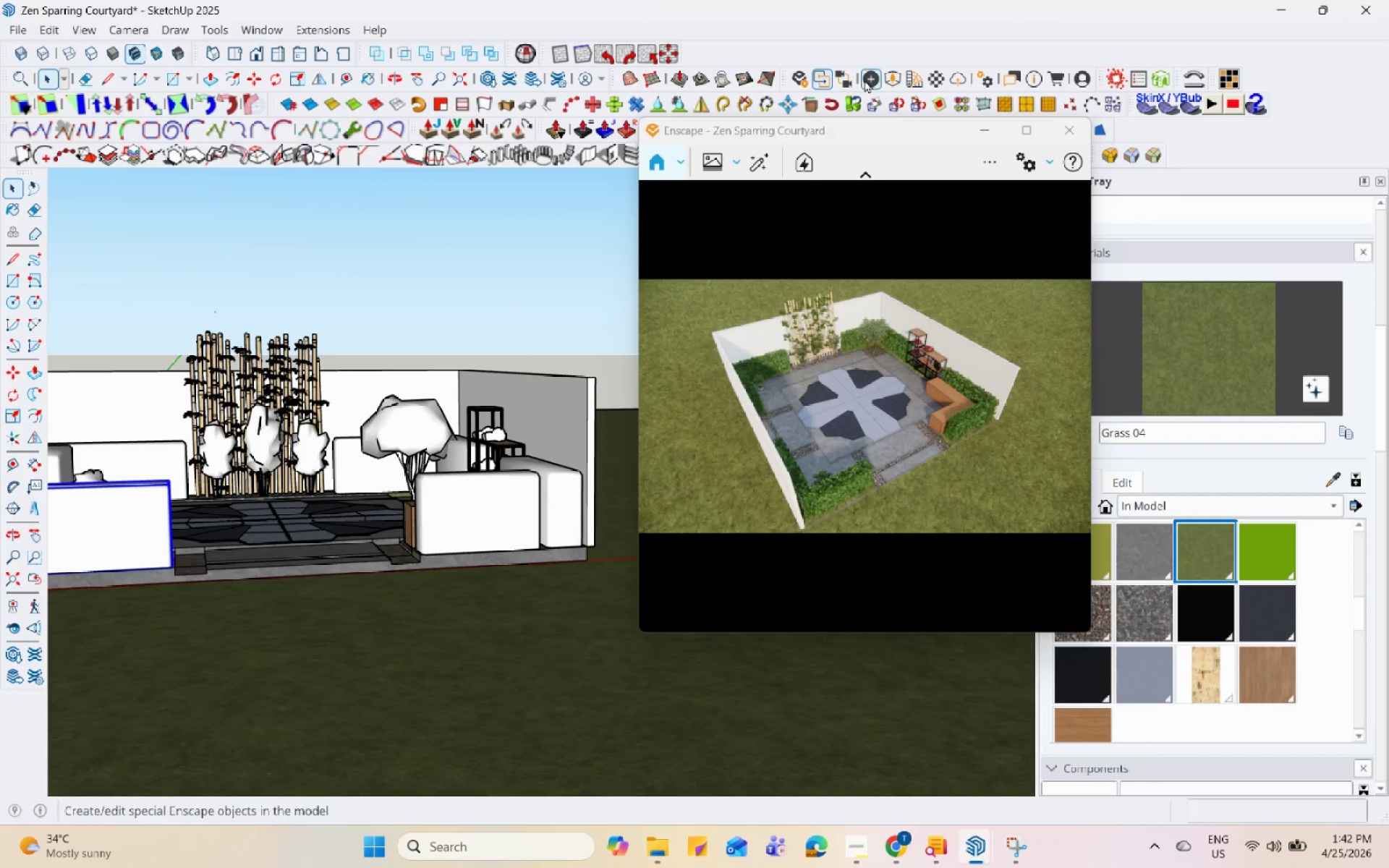 
left_click([847, 75])
 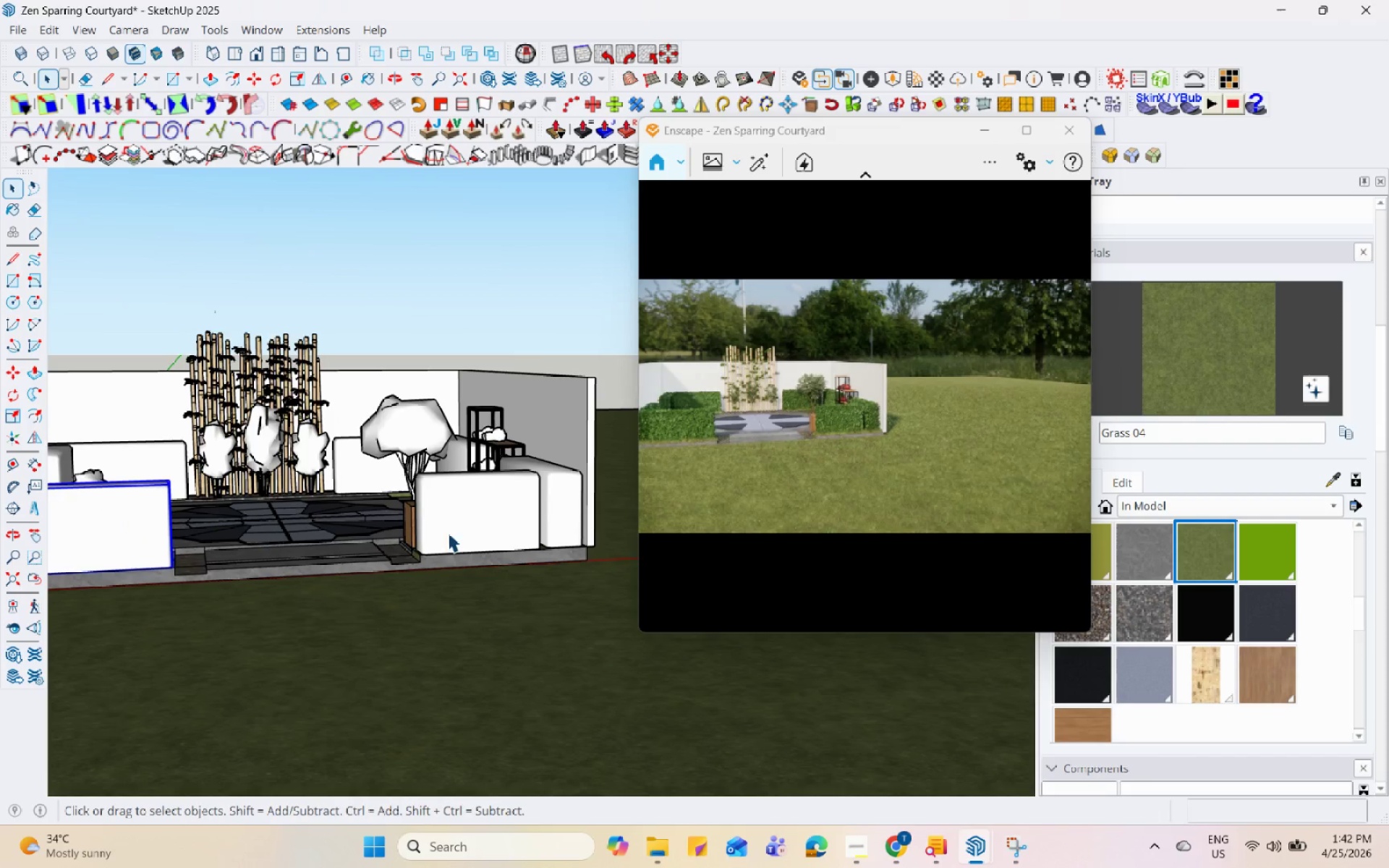 
scroll: coordinate [433, 551], scroll_direction: down, amount: 5.0
 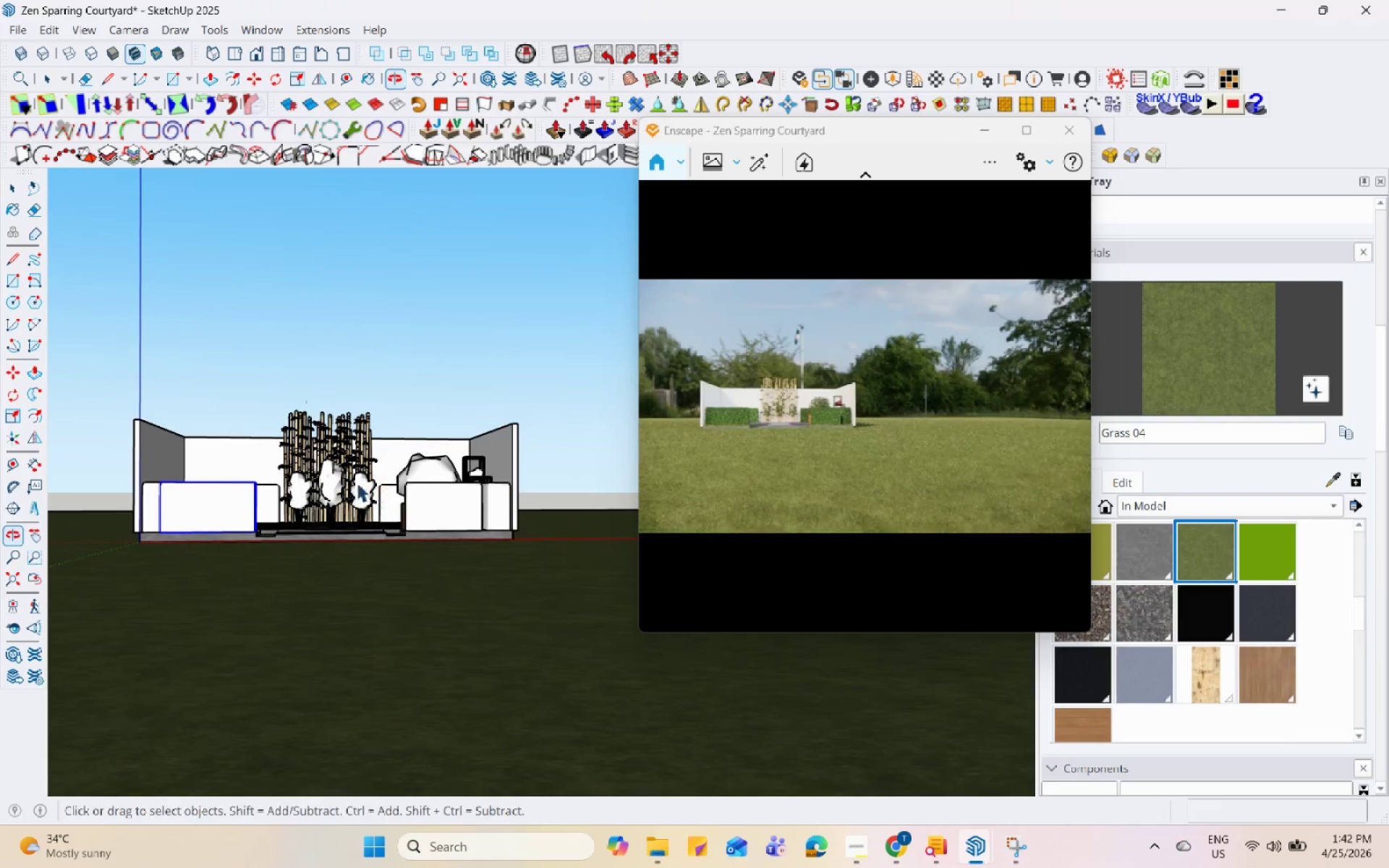 
scroll: coordinate [327, 512], scroll_direction: up, amount: 3.0
 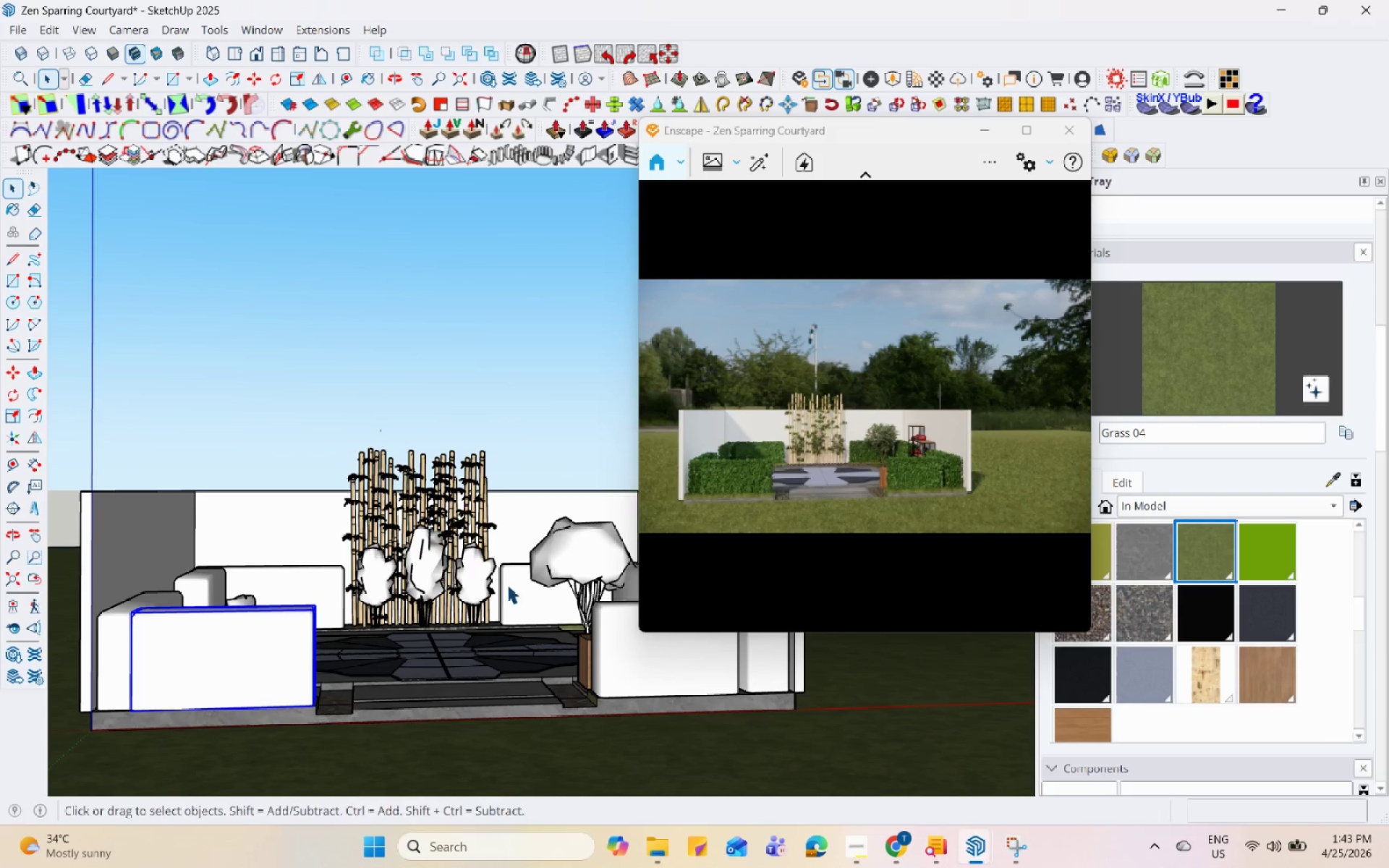 
scroll: coordinate [425, 590], scroll_direction: none, amount: 0.0
 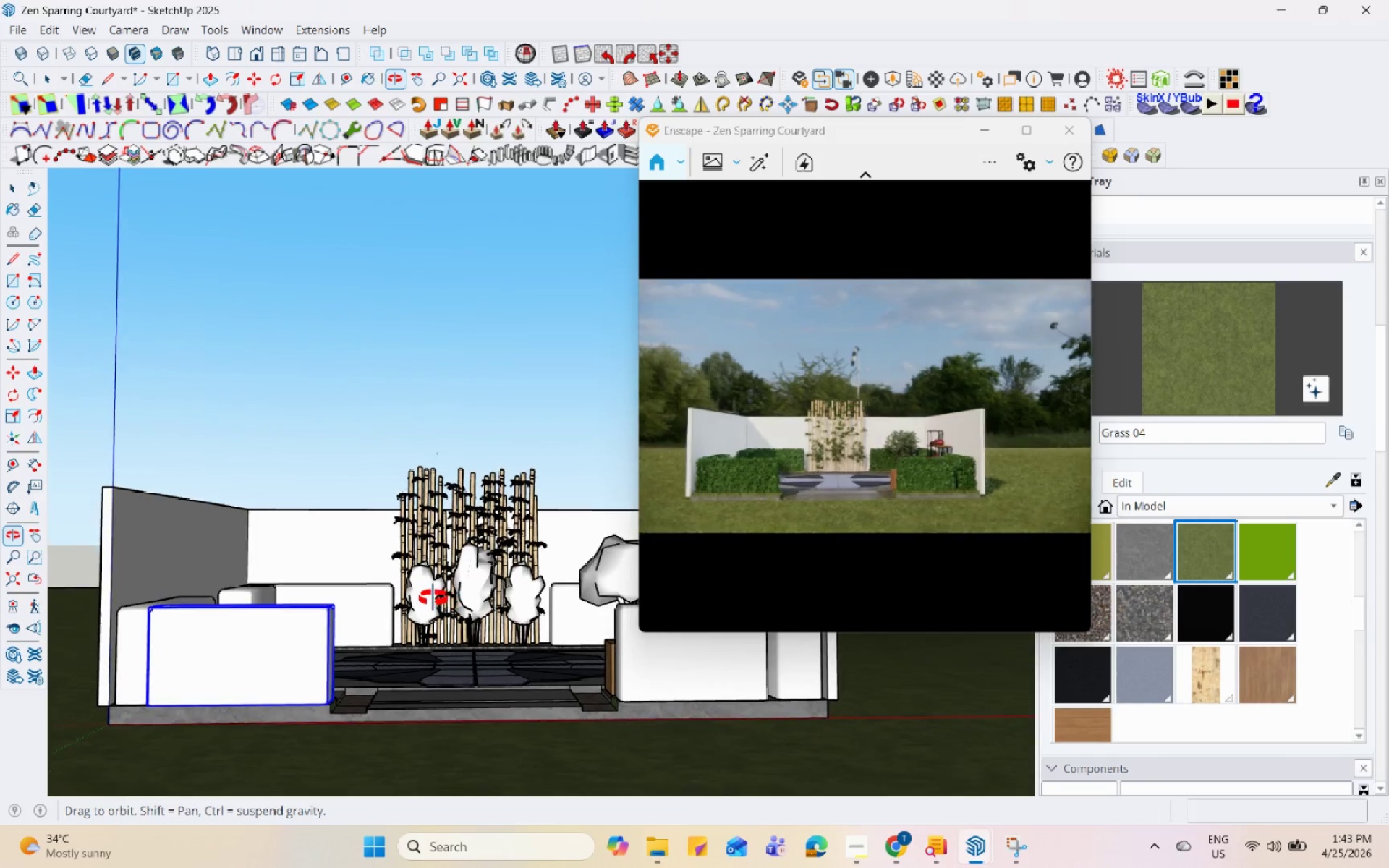 
scroll: coordinate [418, 580], scroll_direction: up, amount: 1.0
 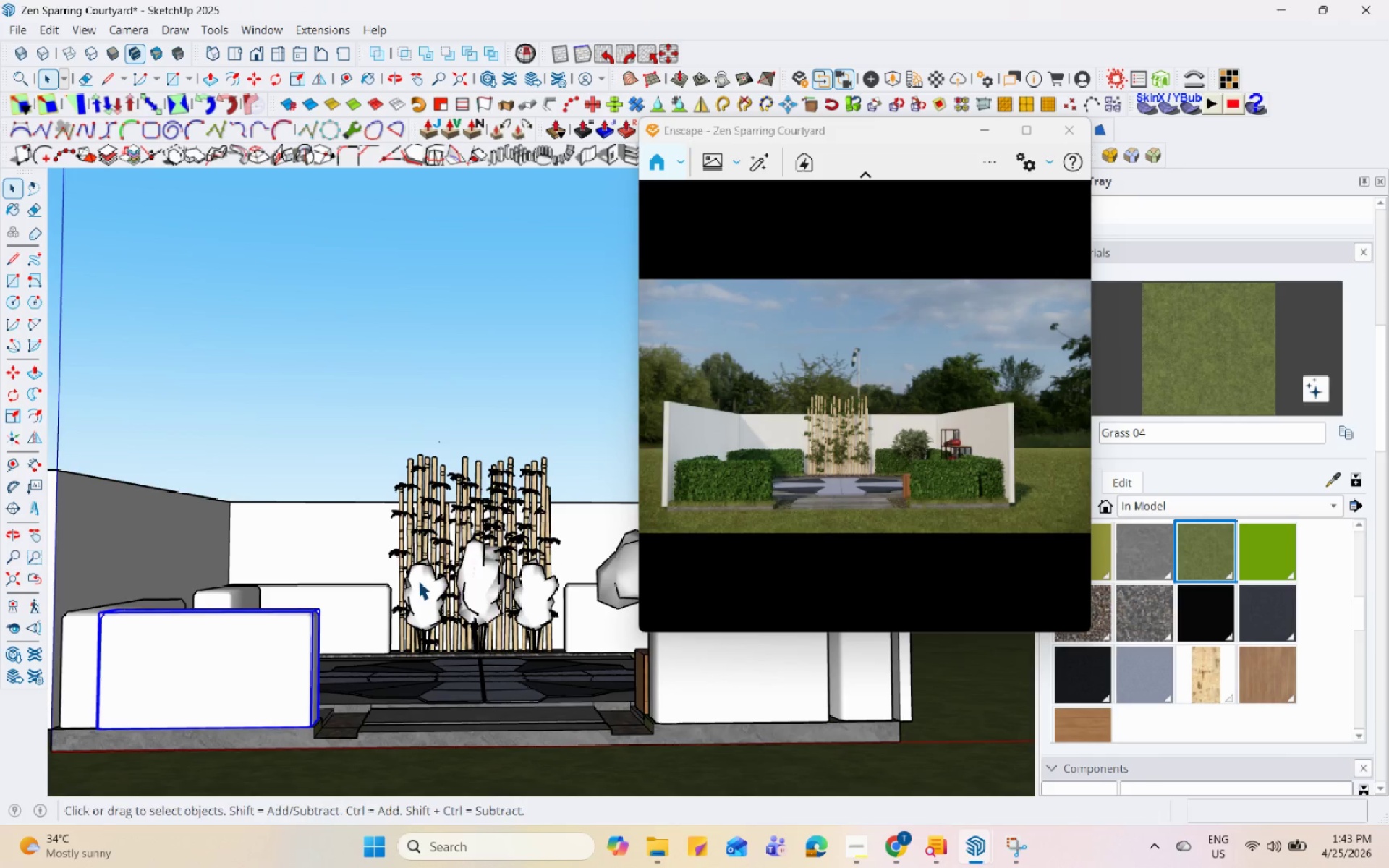 
scroll: coordinate [286, 569], scroll_direction: down, amount: 1.0
 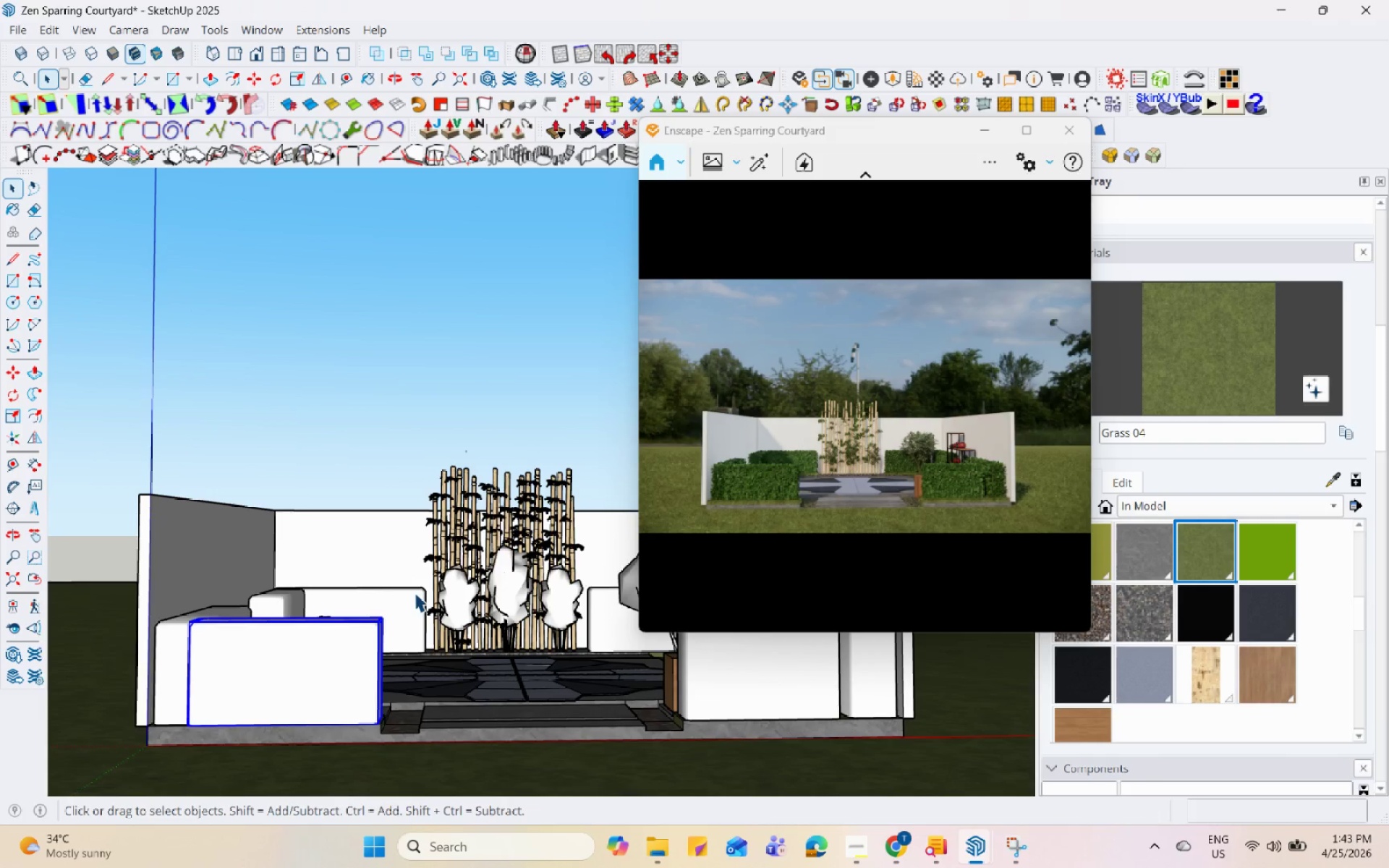 
scroll: coordinate [415, 592], scroll_direction: up, amount: 1.0
 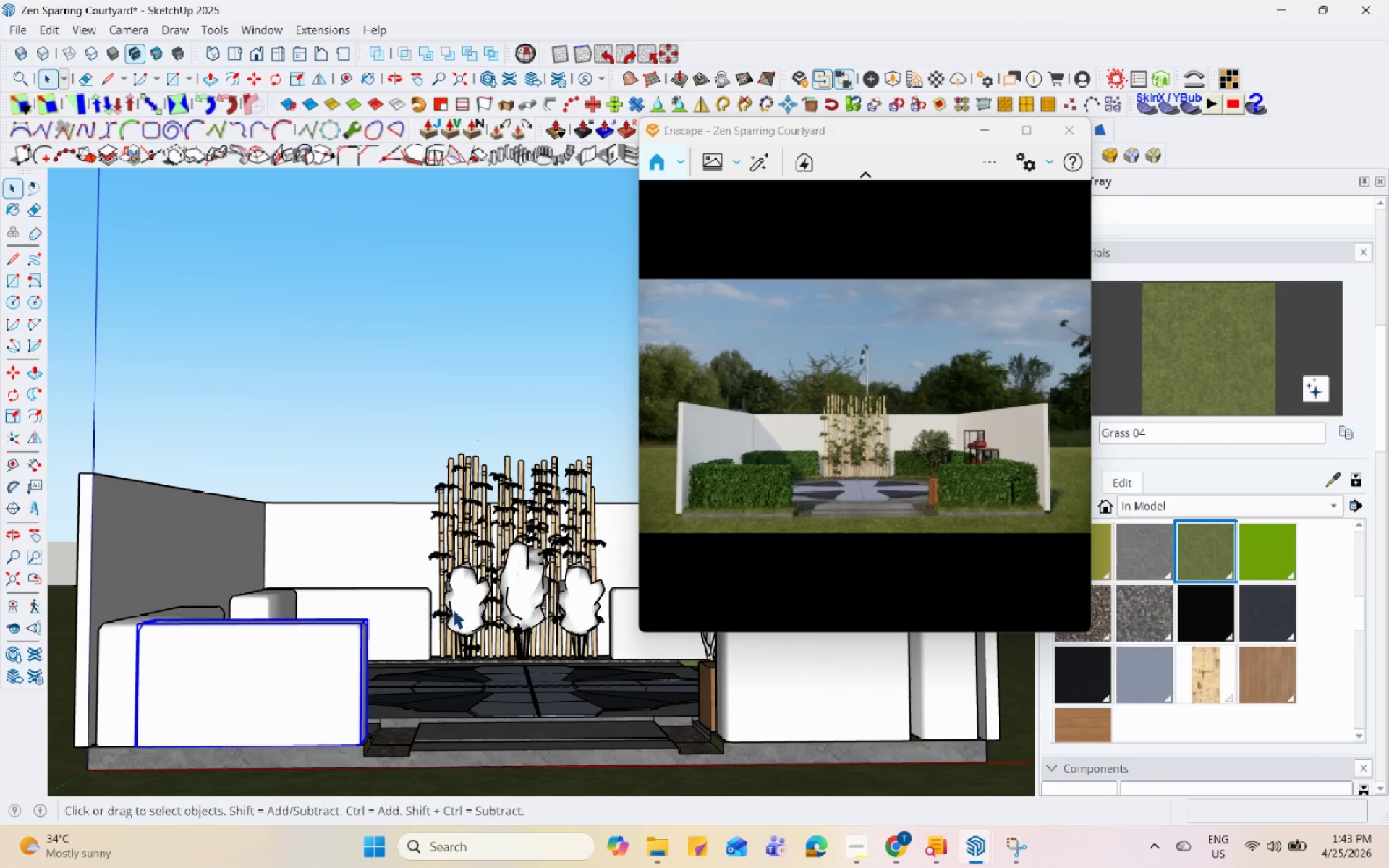 
scroll: coordinate [478, 613], scroll_direction: none, amount: 0.0
 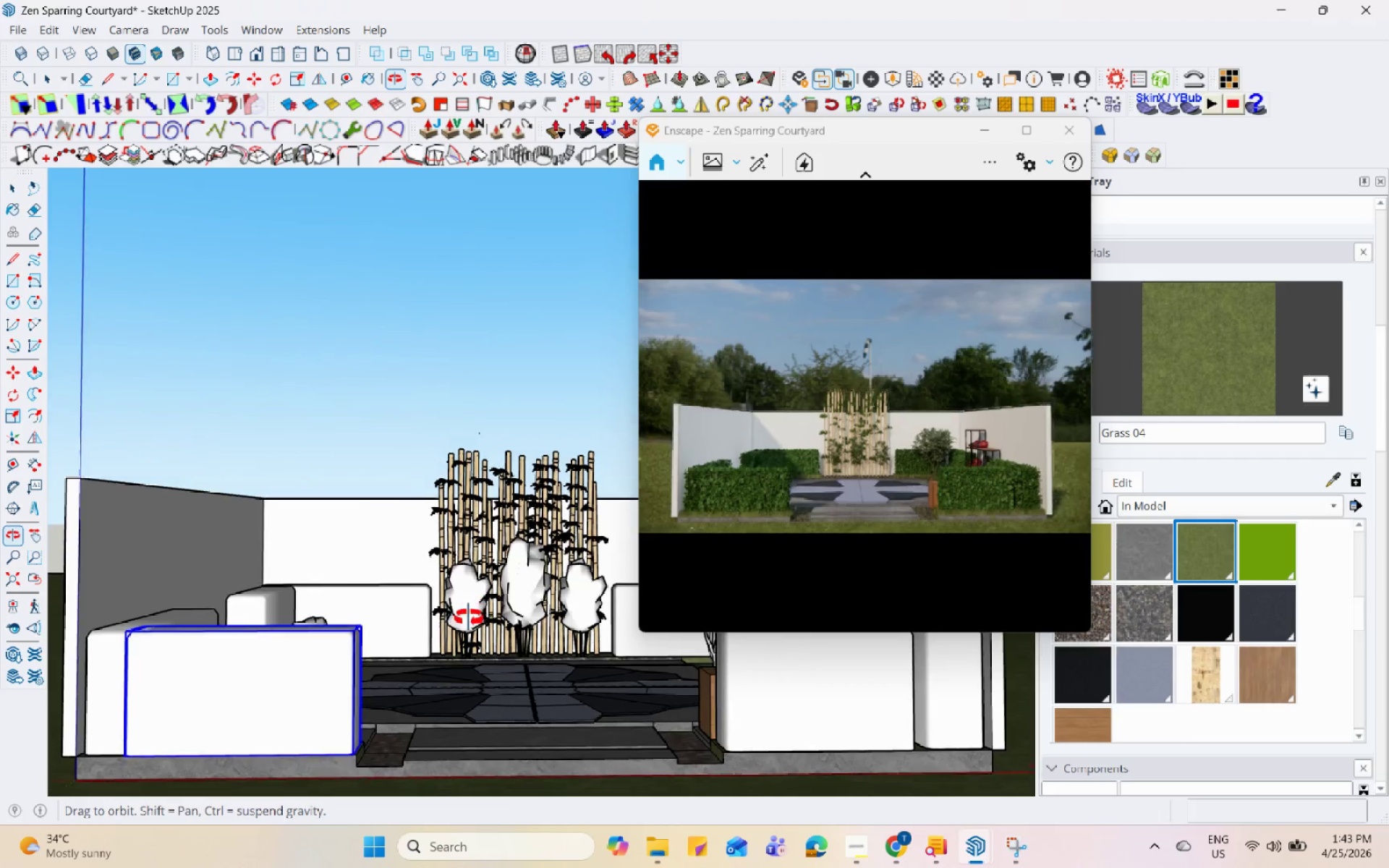 
scroll: coordinate [469, 618], scroll_direction: up, amount: 1.0
 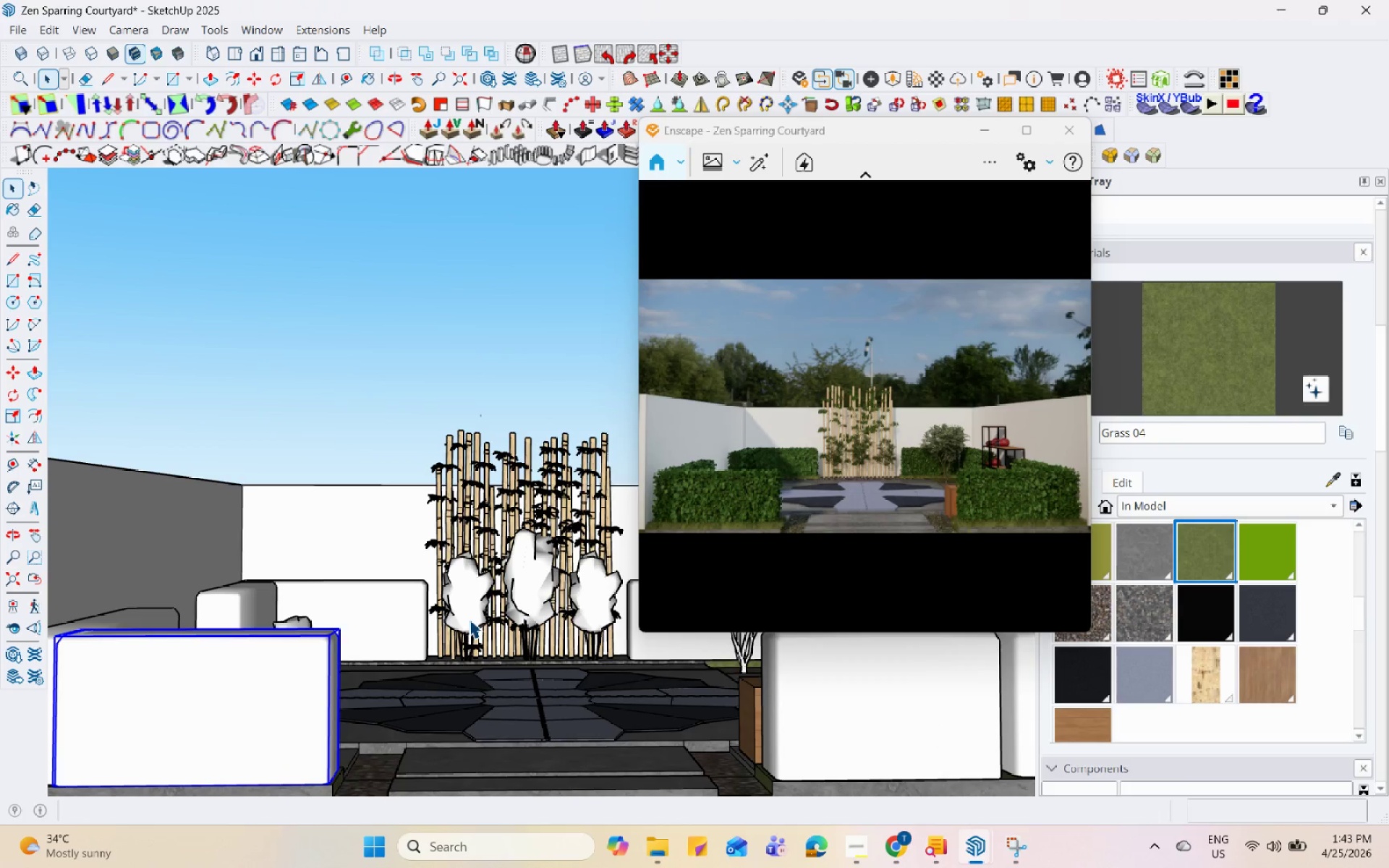 
scroll: coordinate [469, 618], scroll_direction: down, amount: 1.0
 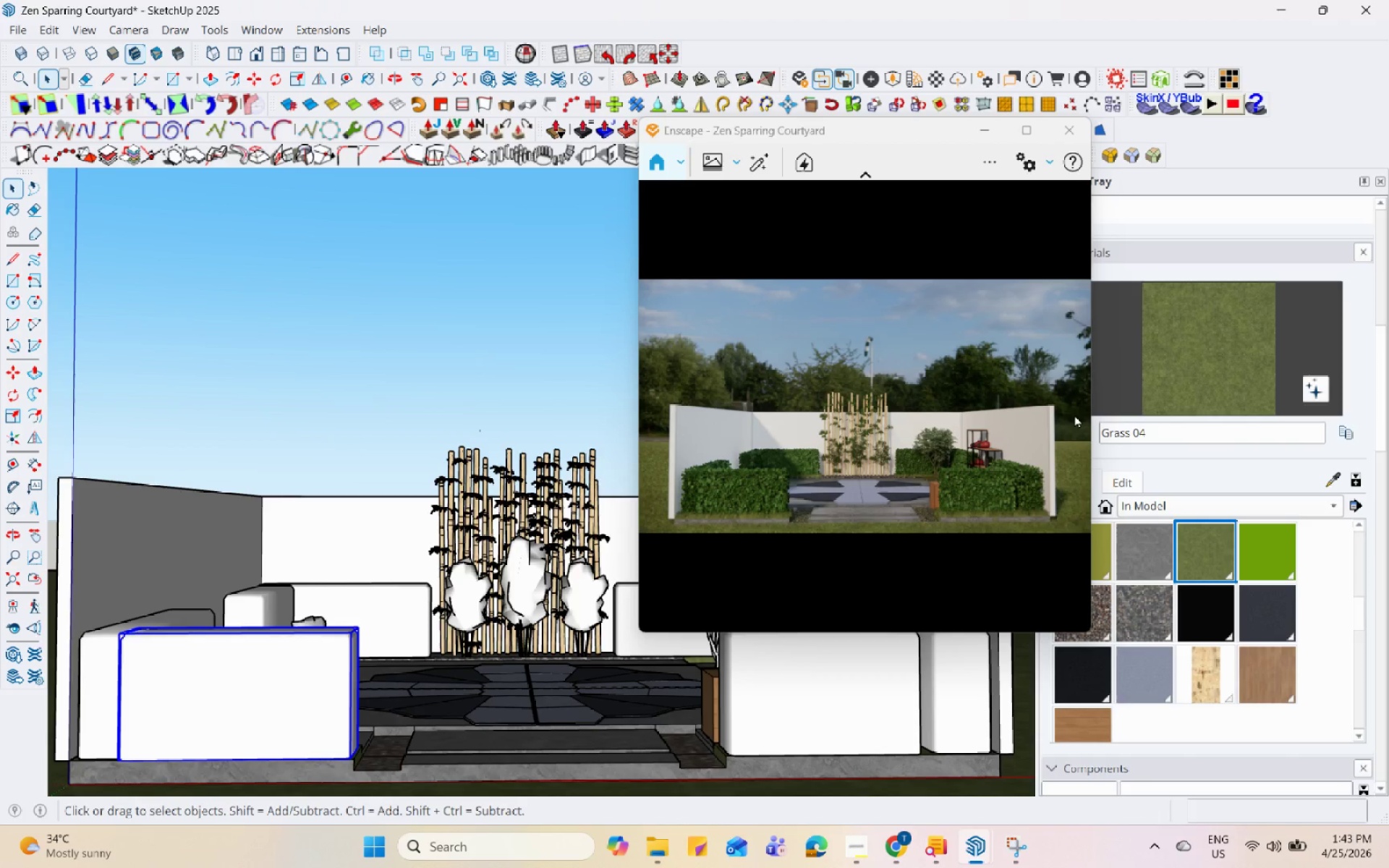 
wait(5.98)
 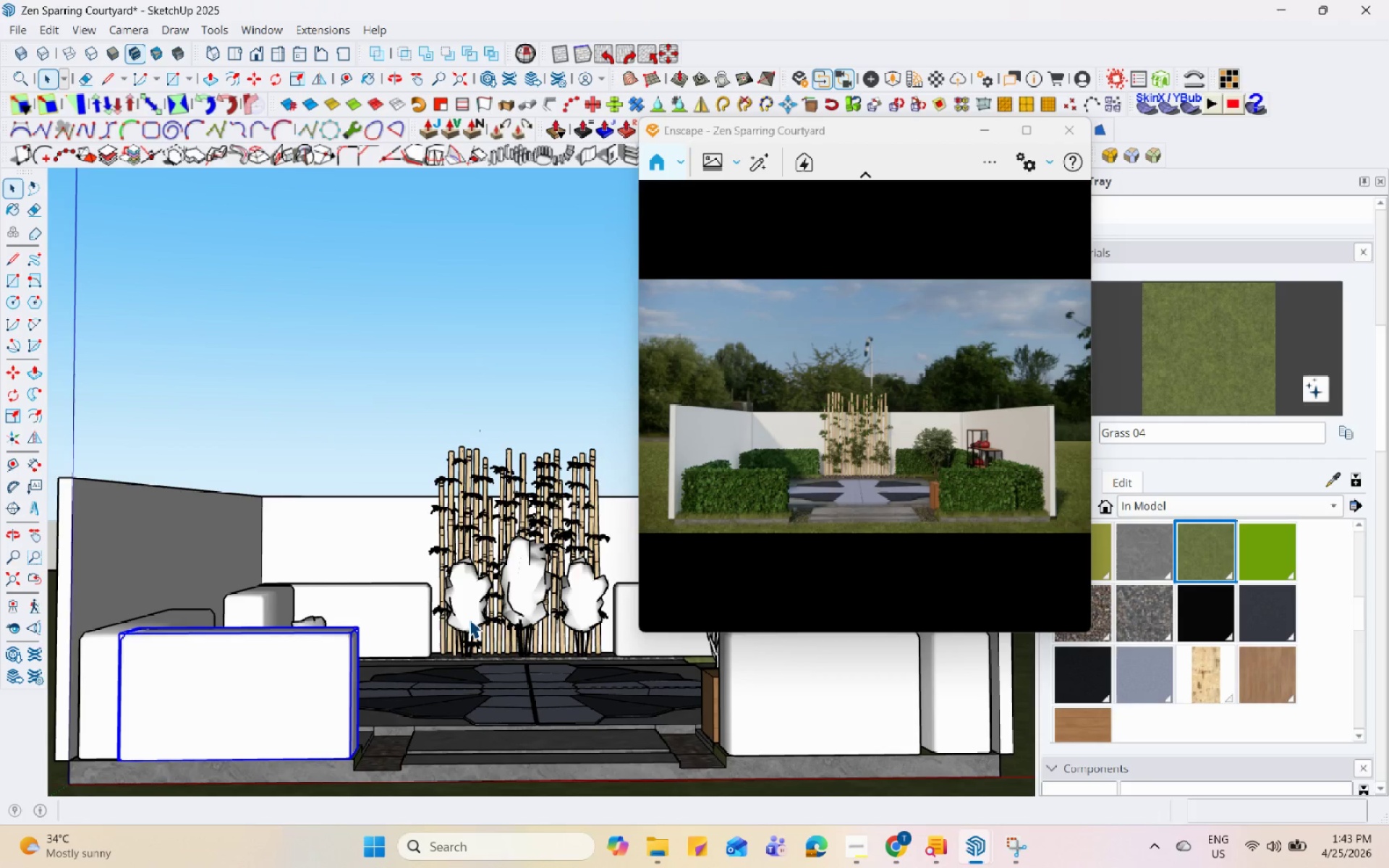 
left_click([983, 440])
 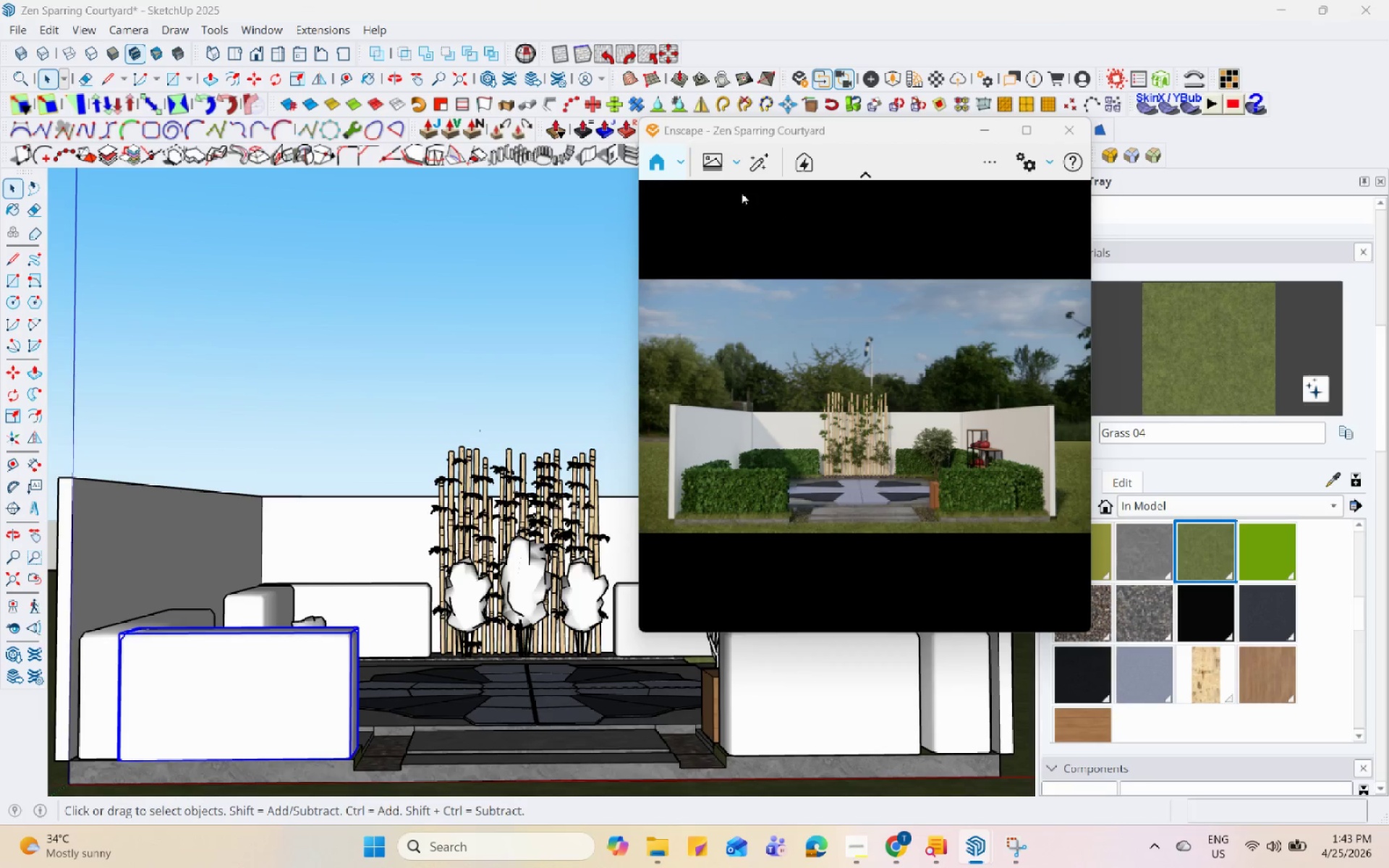 
left_click([710, 172])
 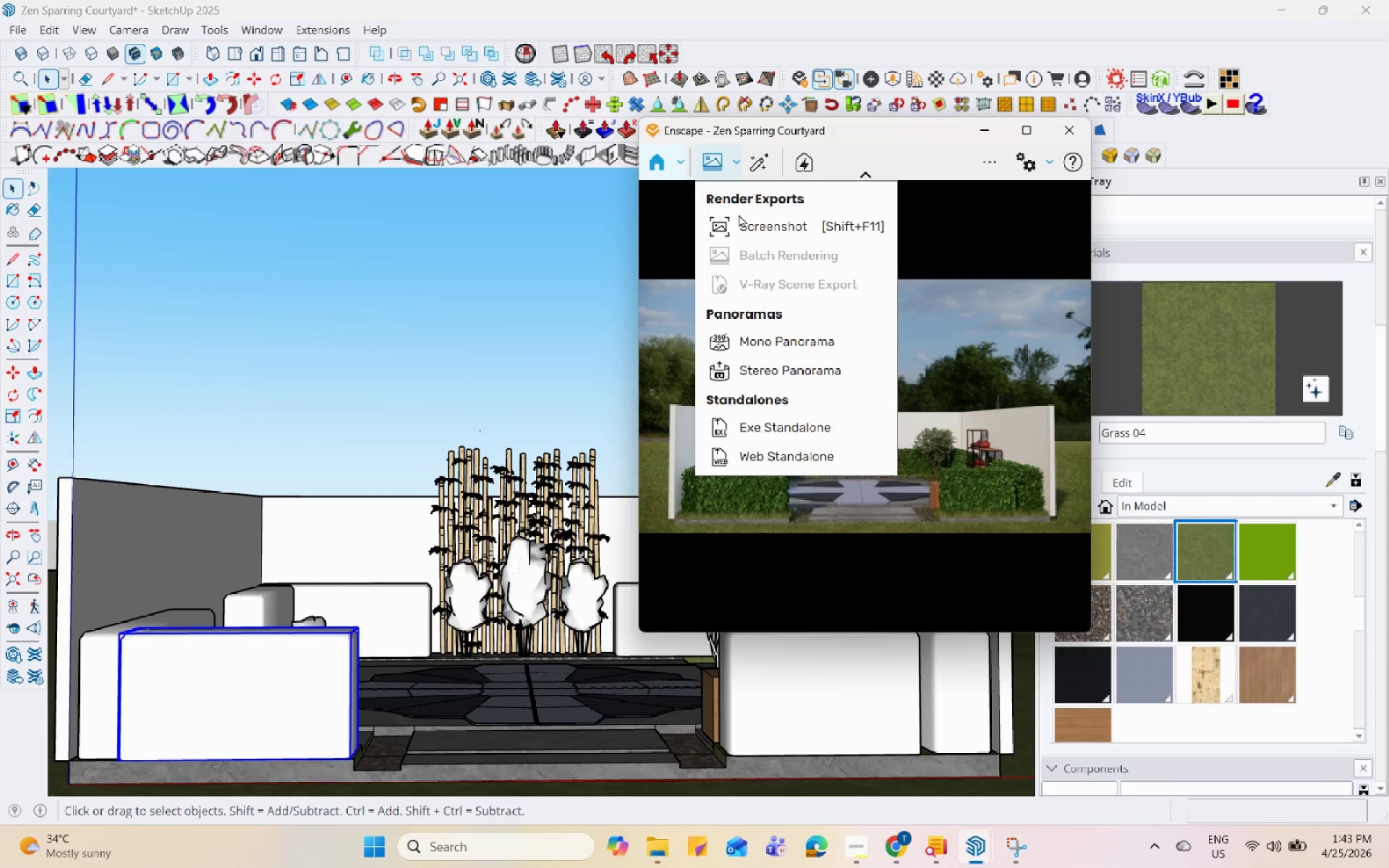 
left_click([741, 221])
 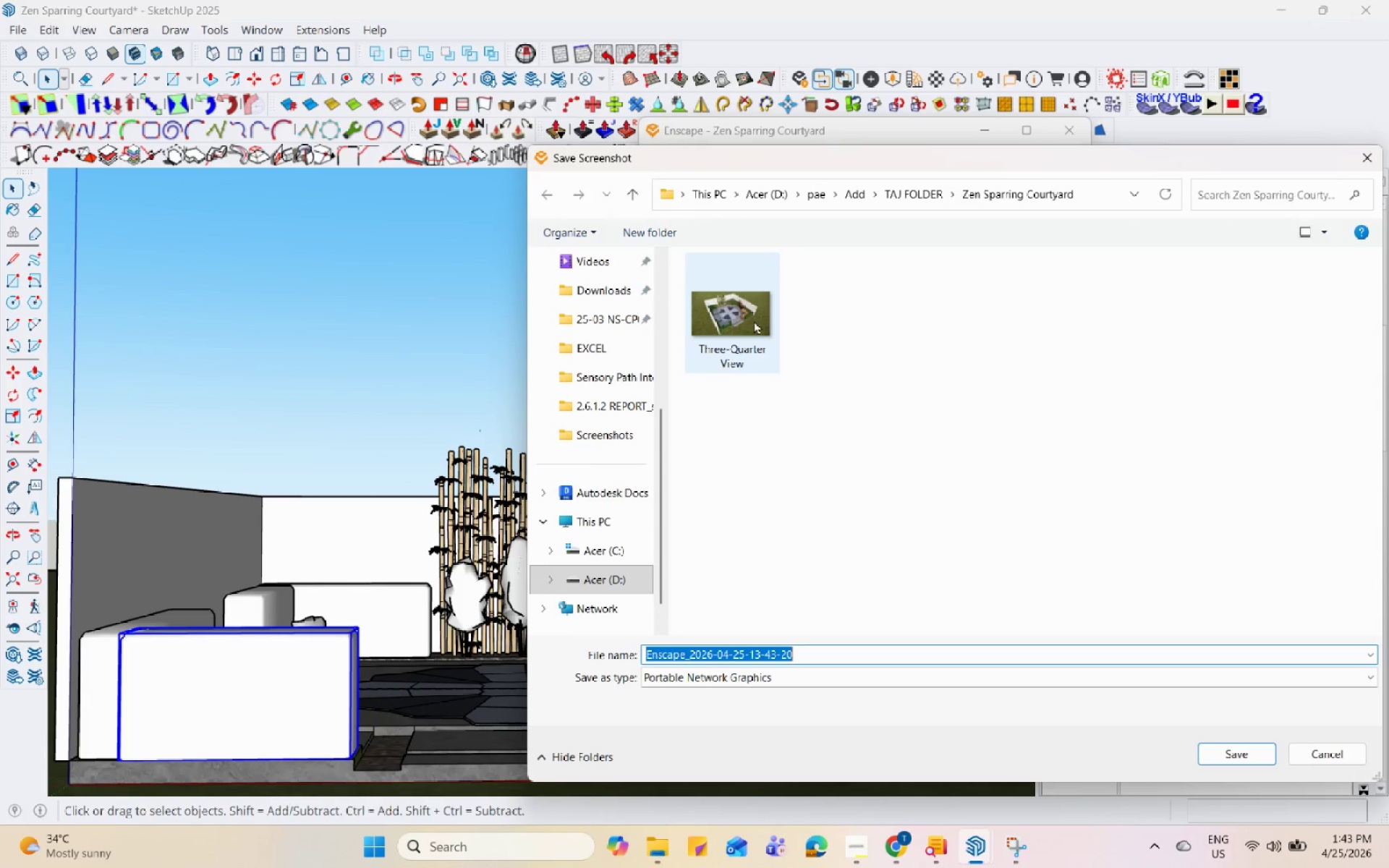 
type(Front View)
 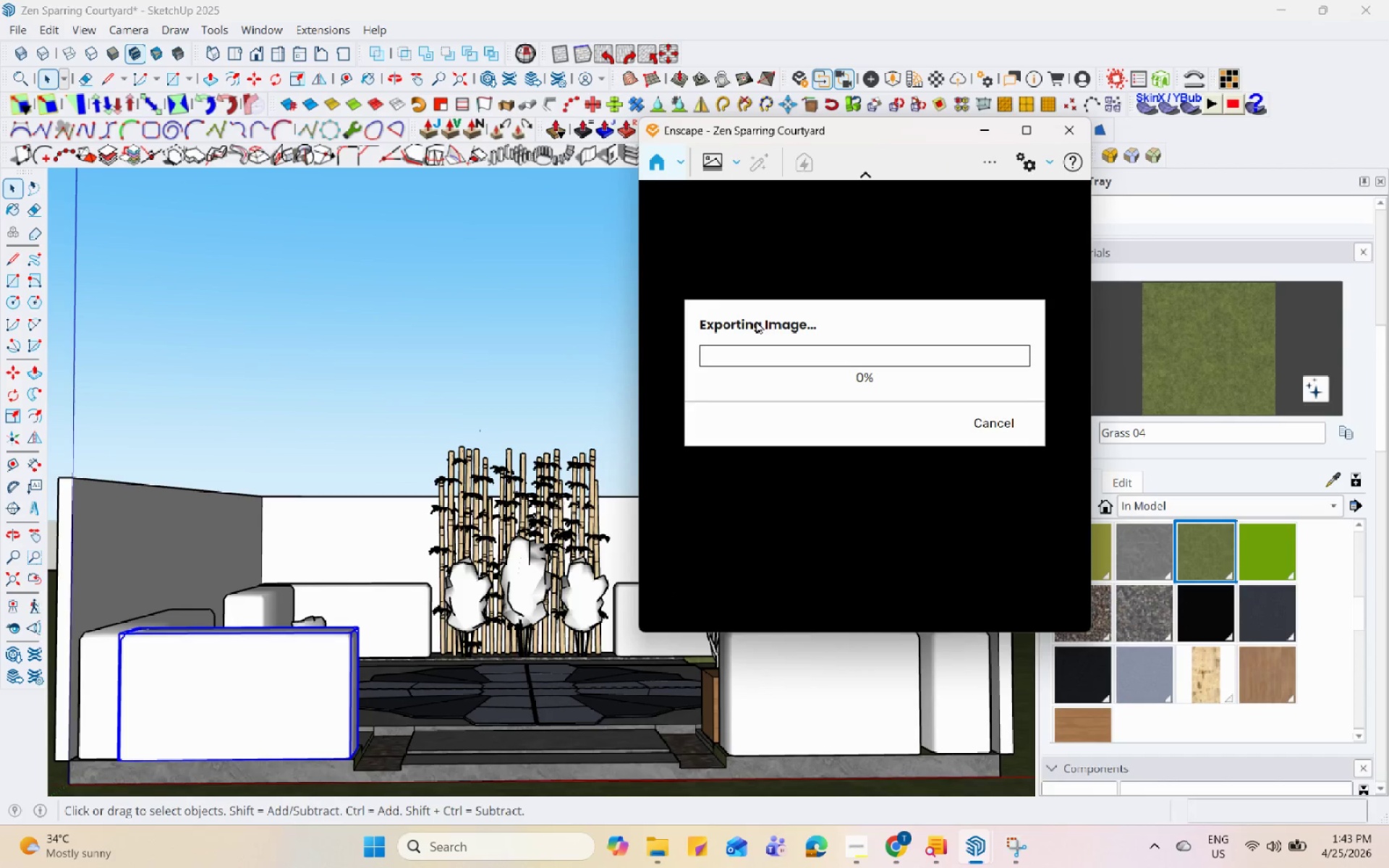 
 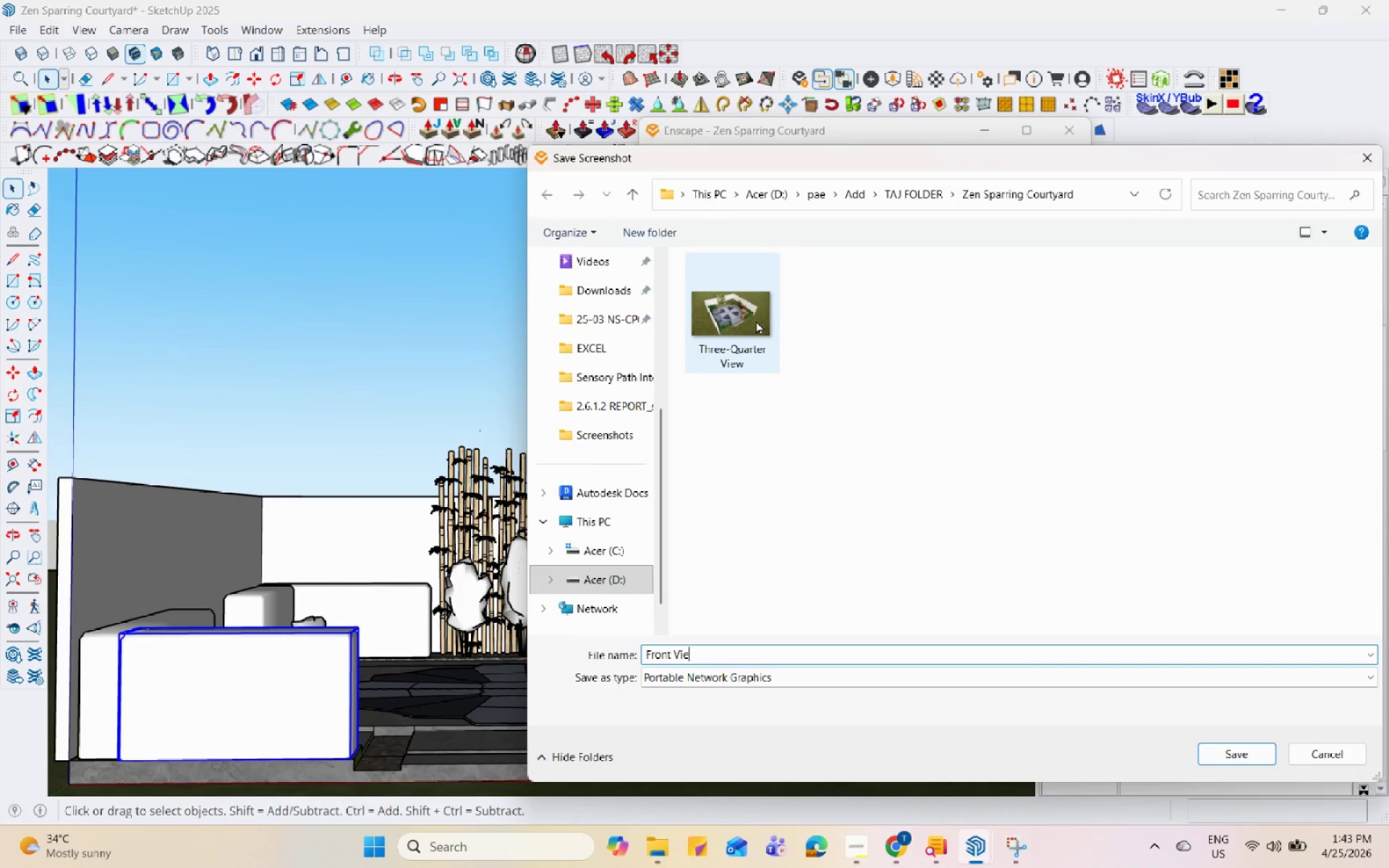 
key(Enter)
 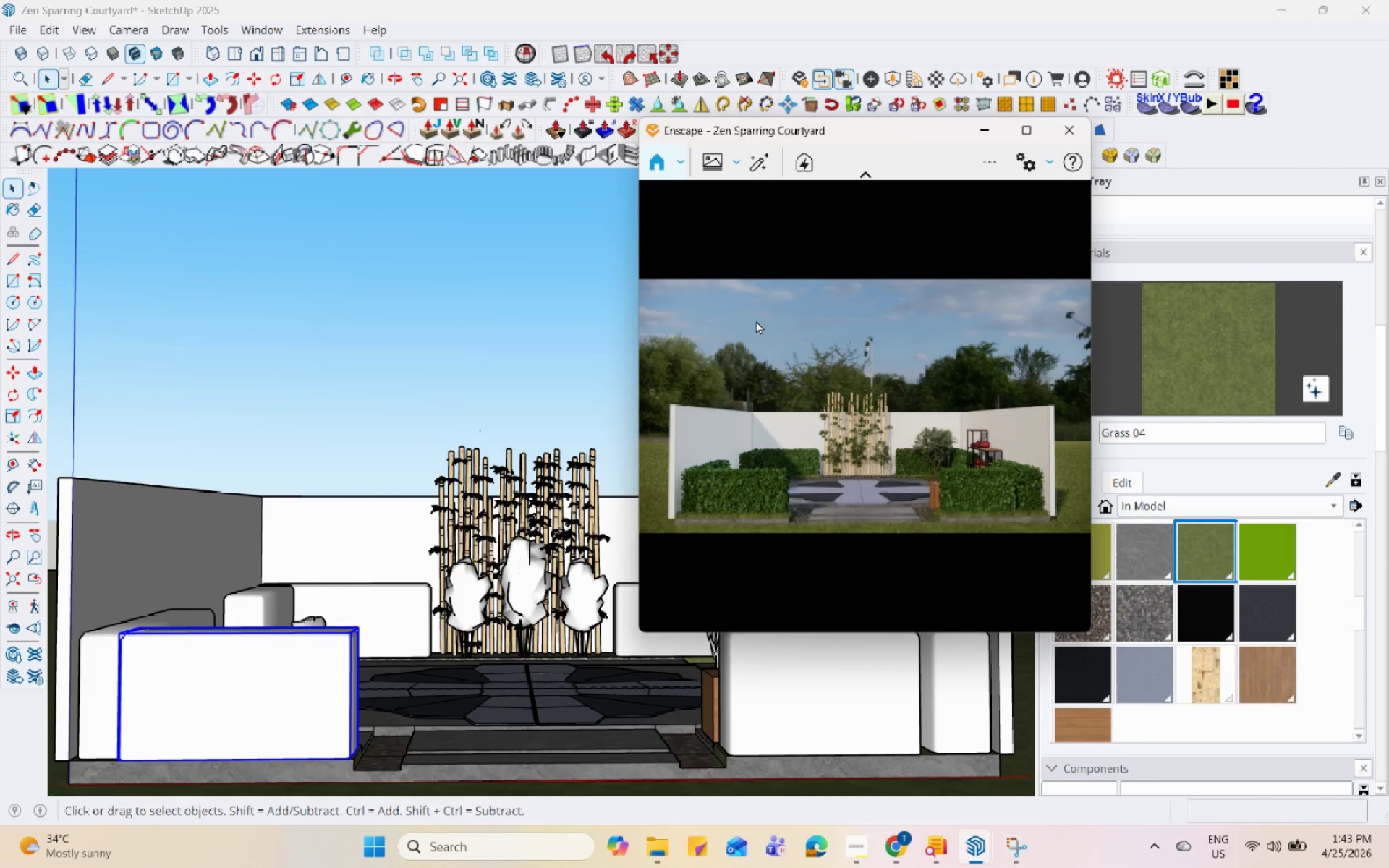 
wait(10.31)
 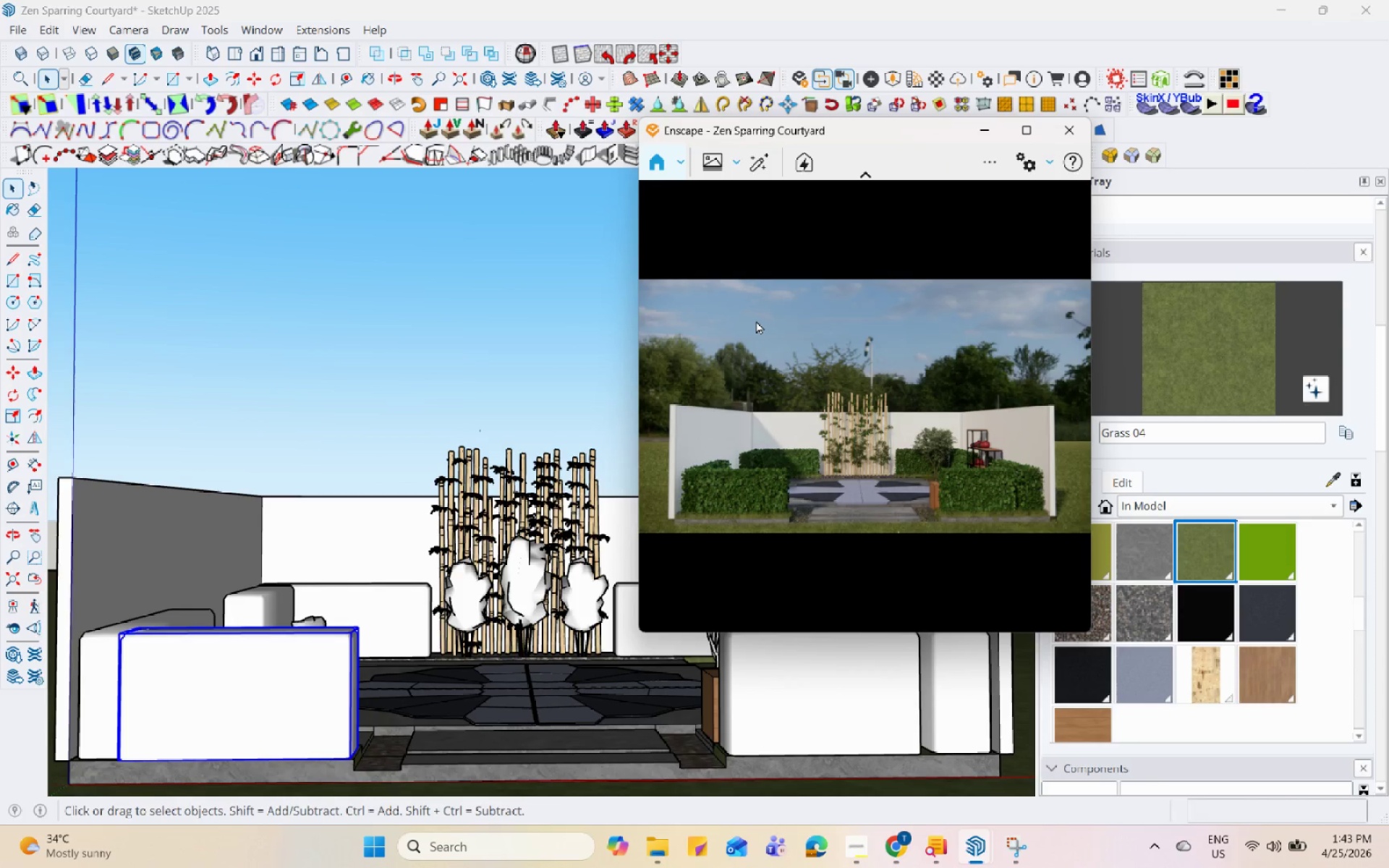 
left_click([156, 0])
 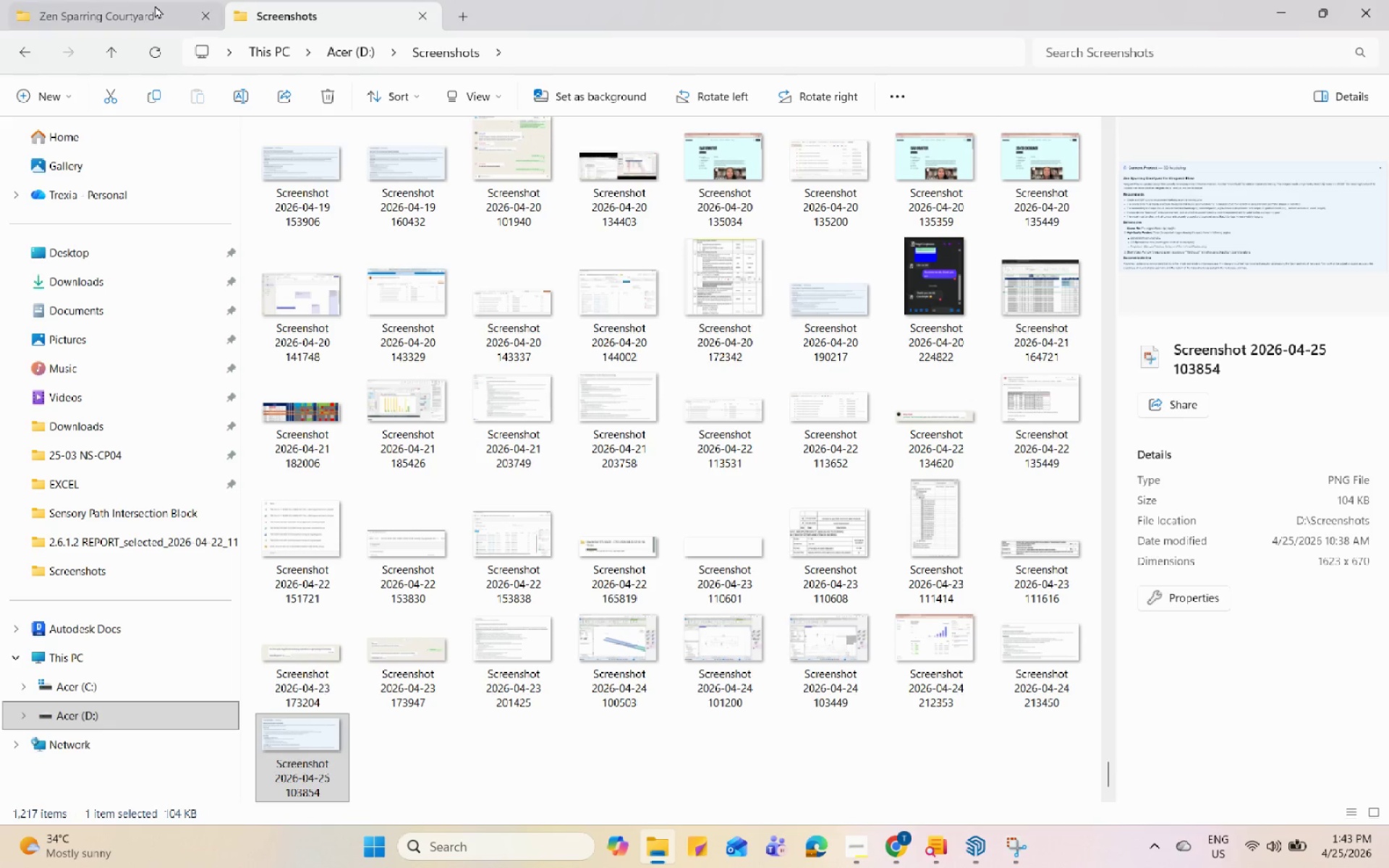 
left_click([155, 5])
 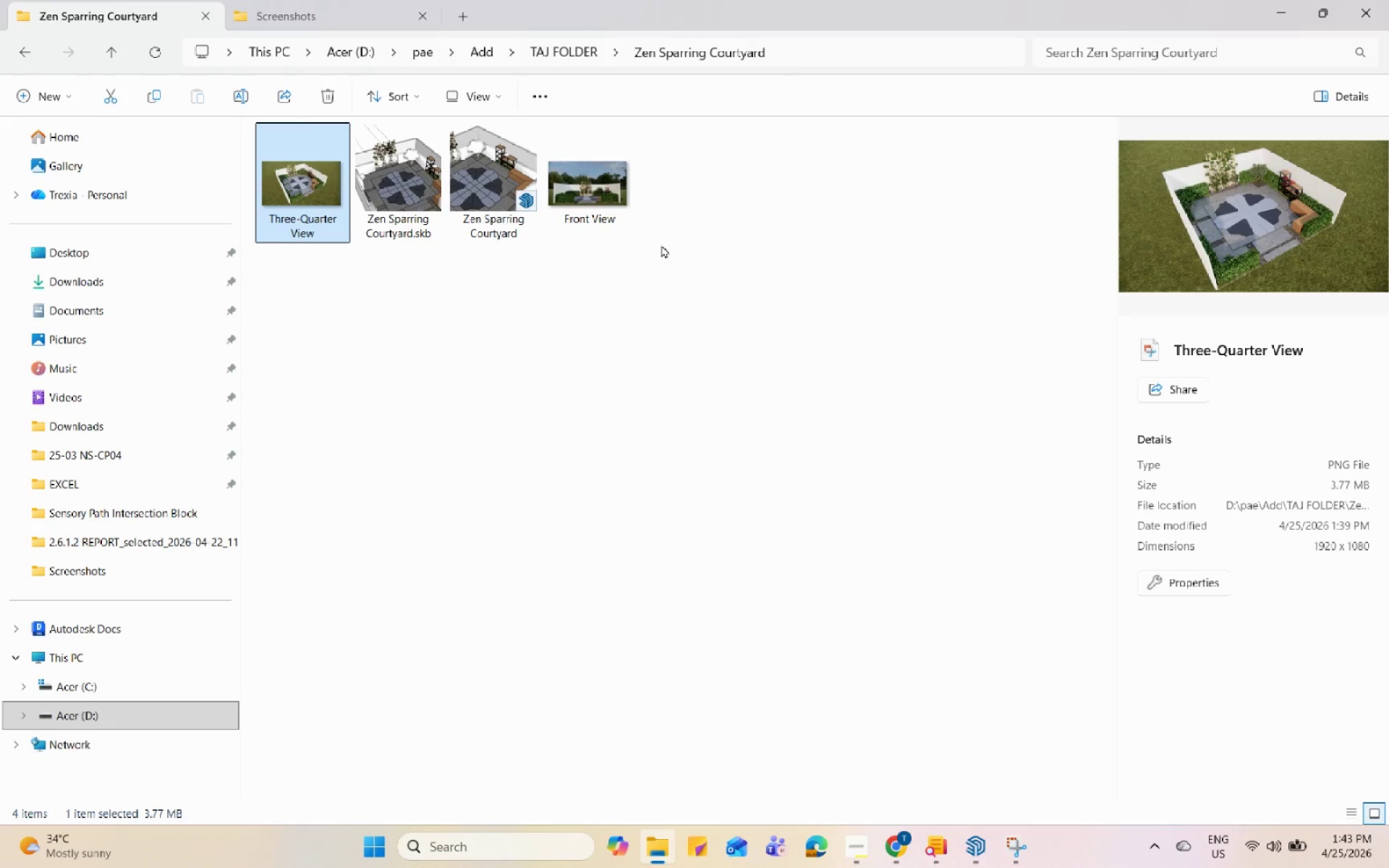 
double_click([580, 215])
 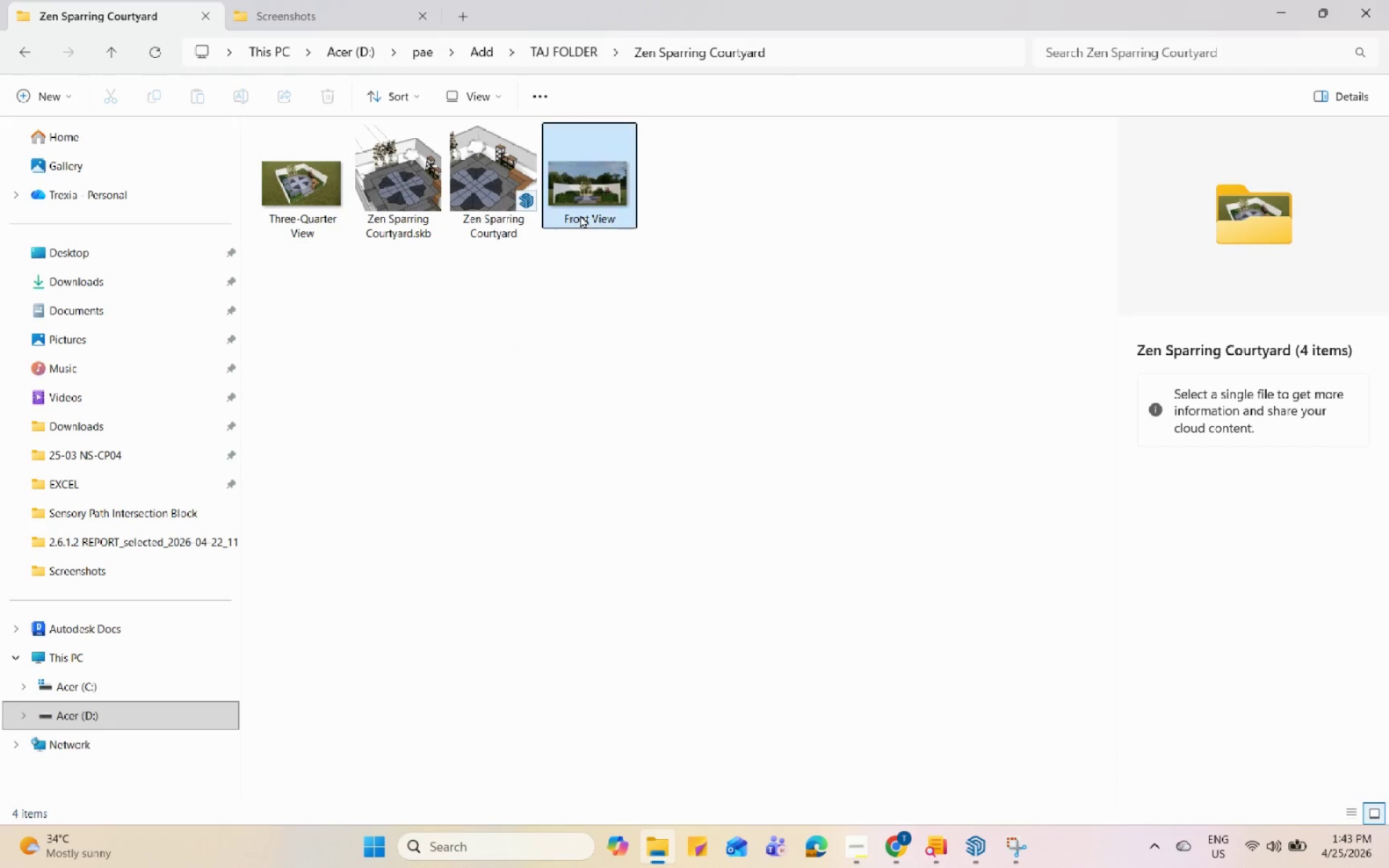 
triple_click([580, 215])
 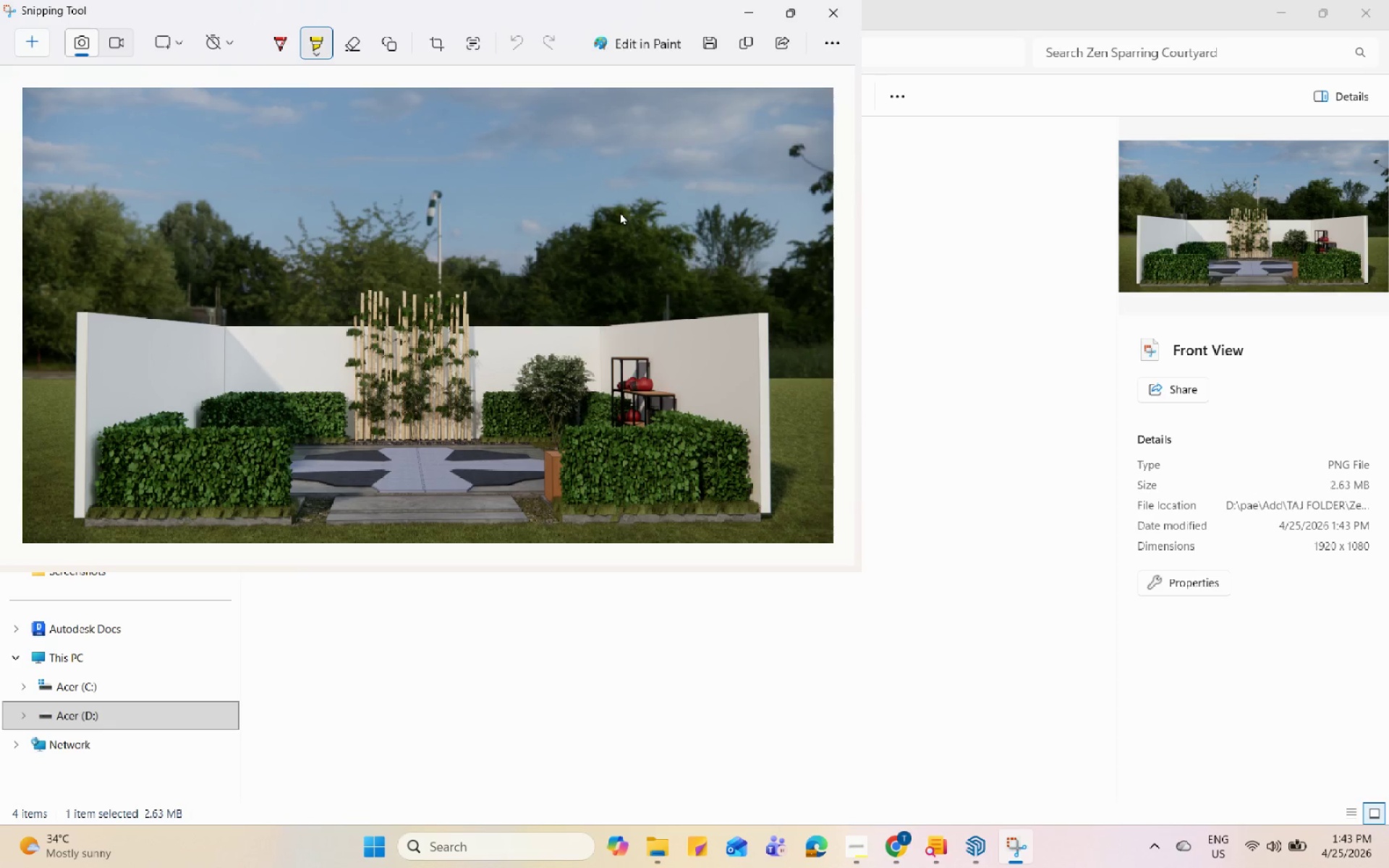 
wait(27.35)
 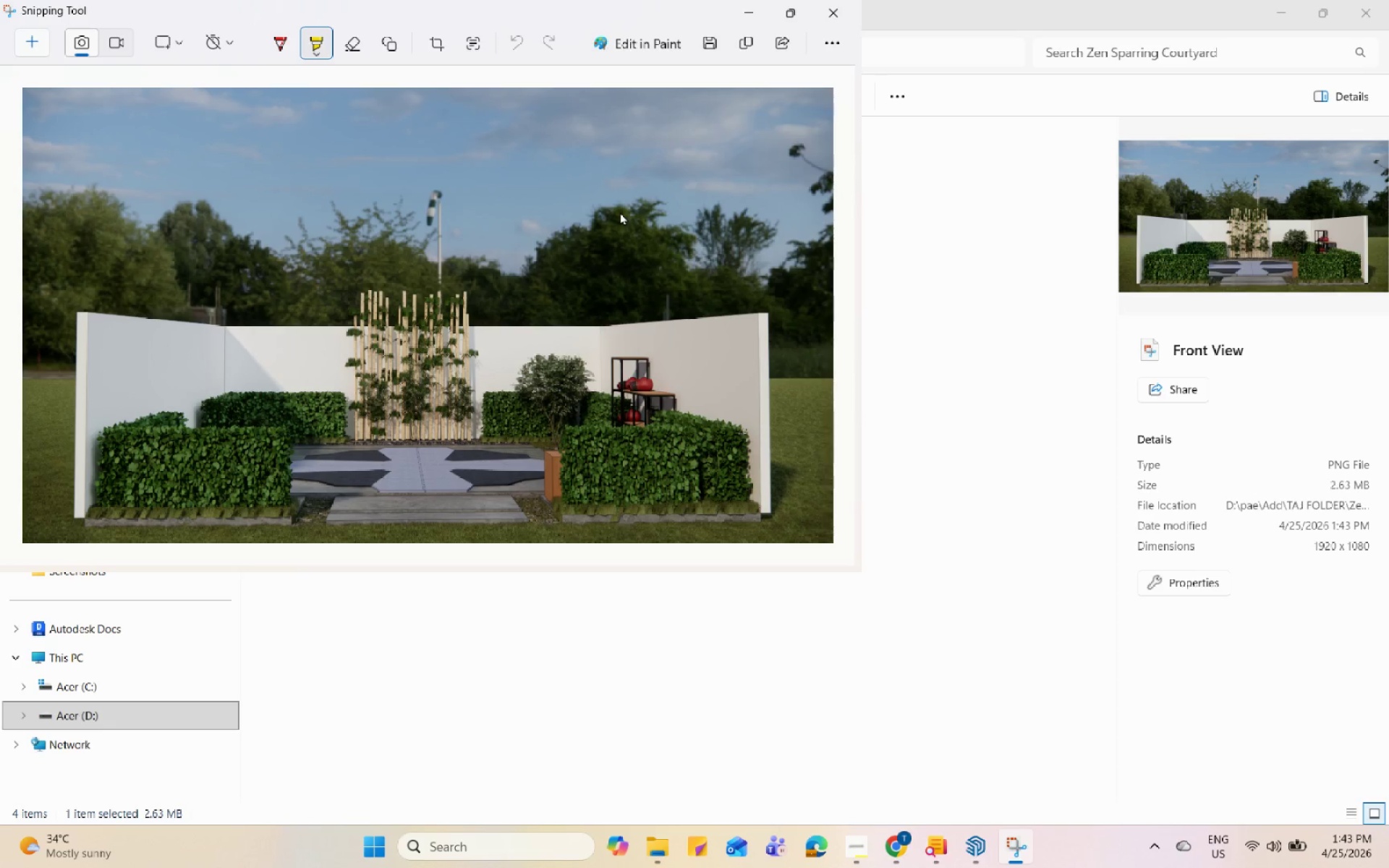 
mouse_move([765, 21])
 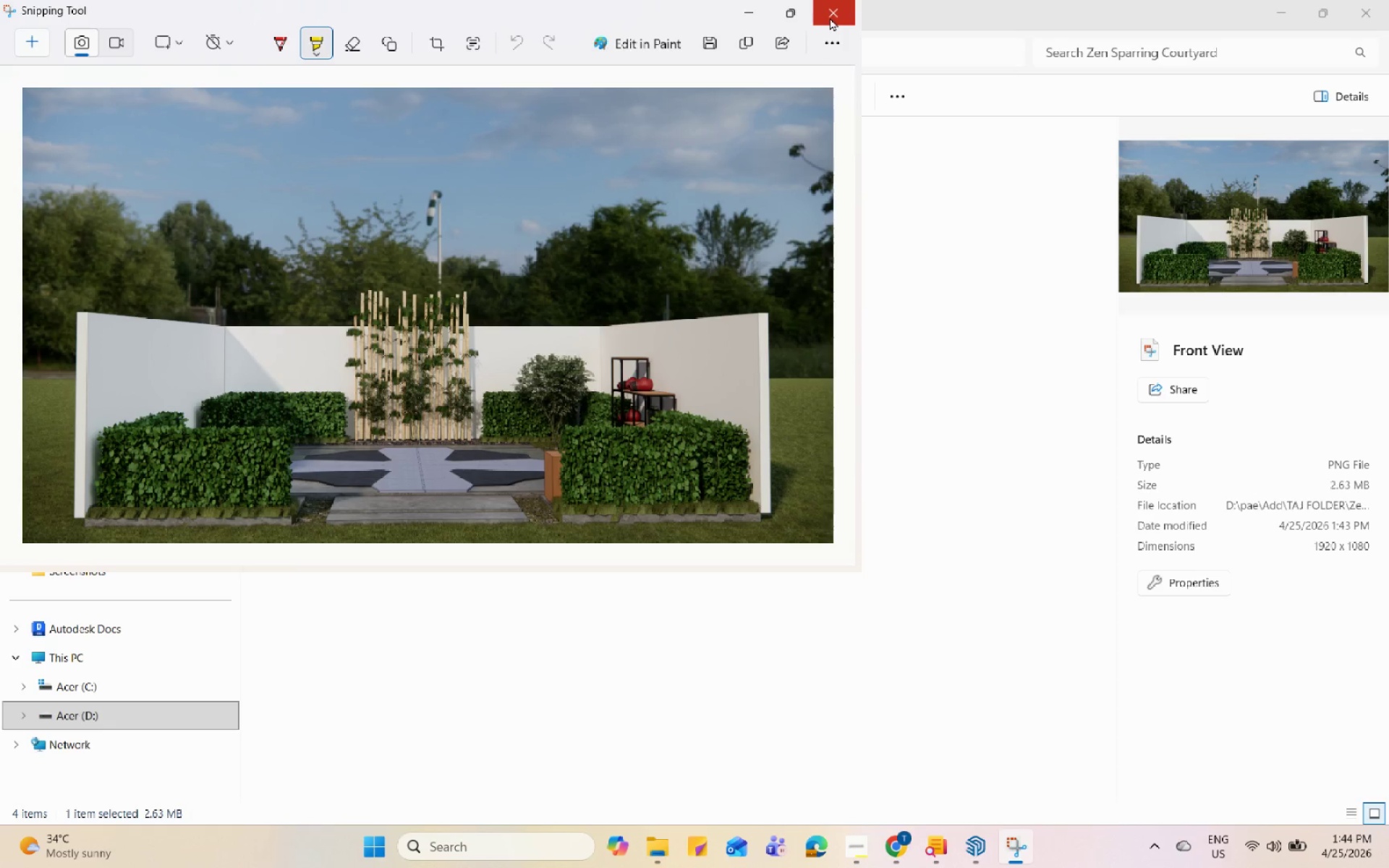 
left_click([833, 12])
 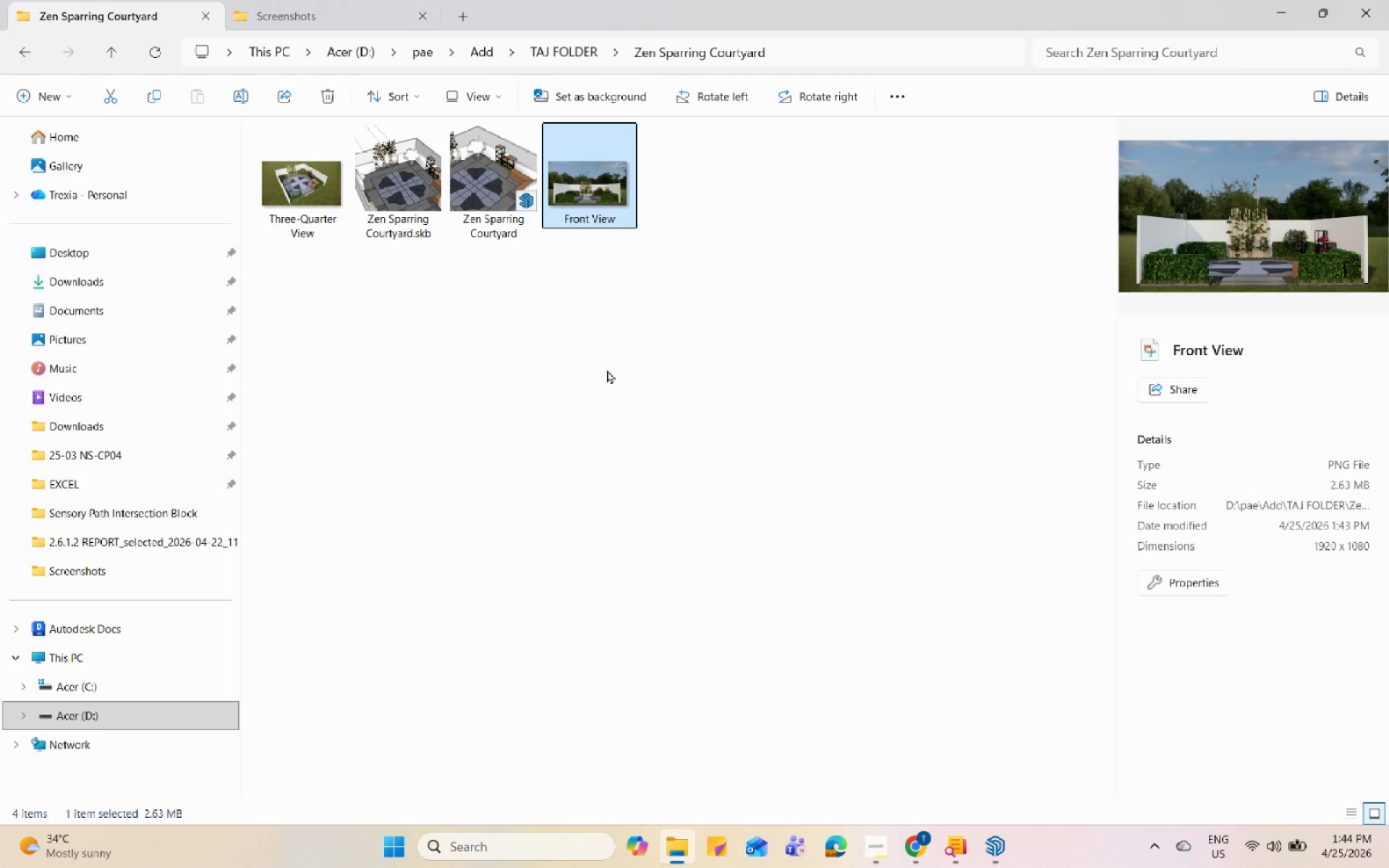 
left_click([925, 848])
 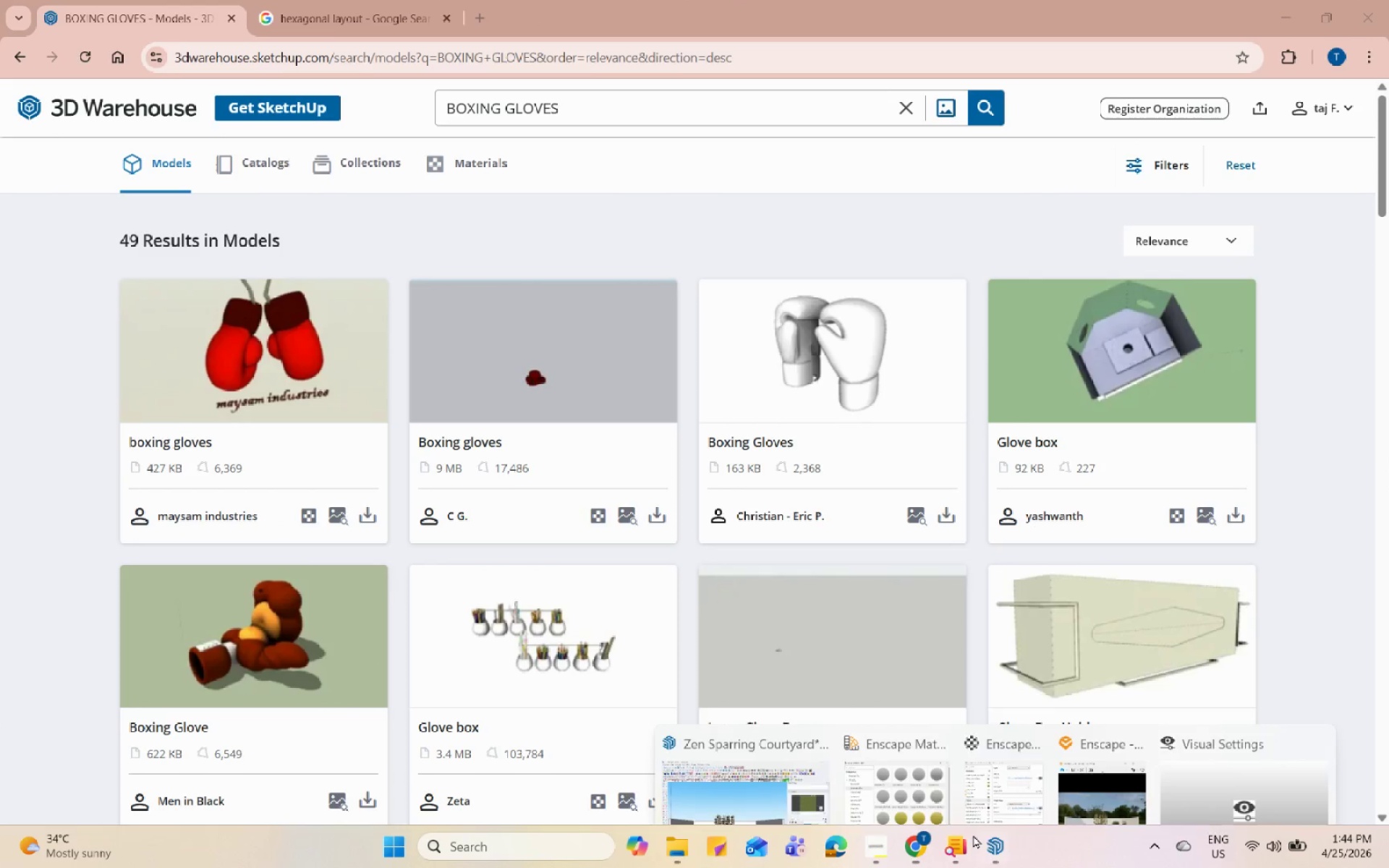 
left_click([755, 704])
 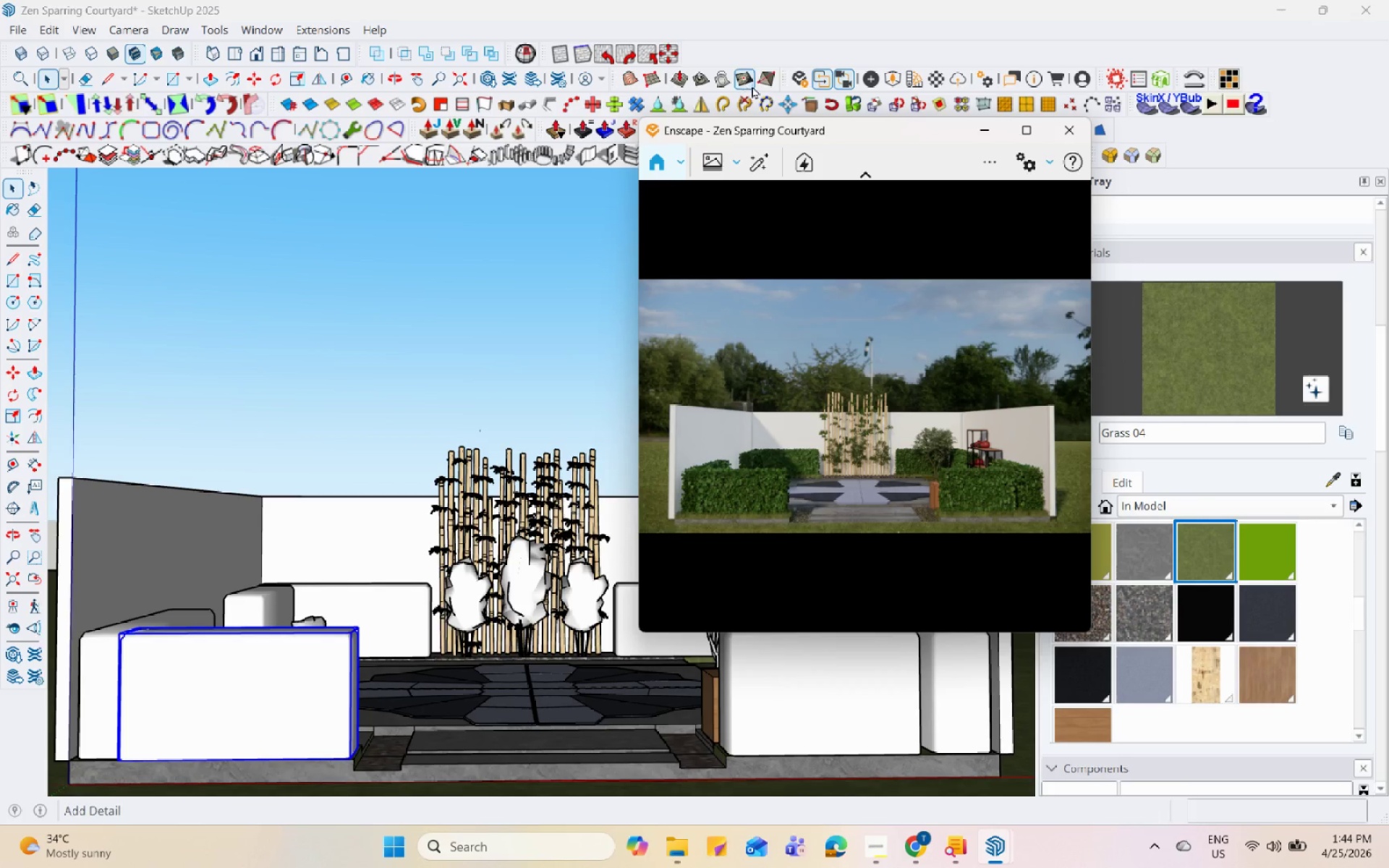 
left_click([846, 78])
 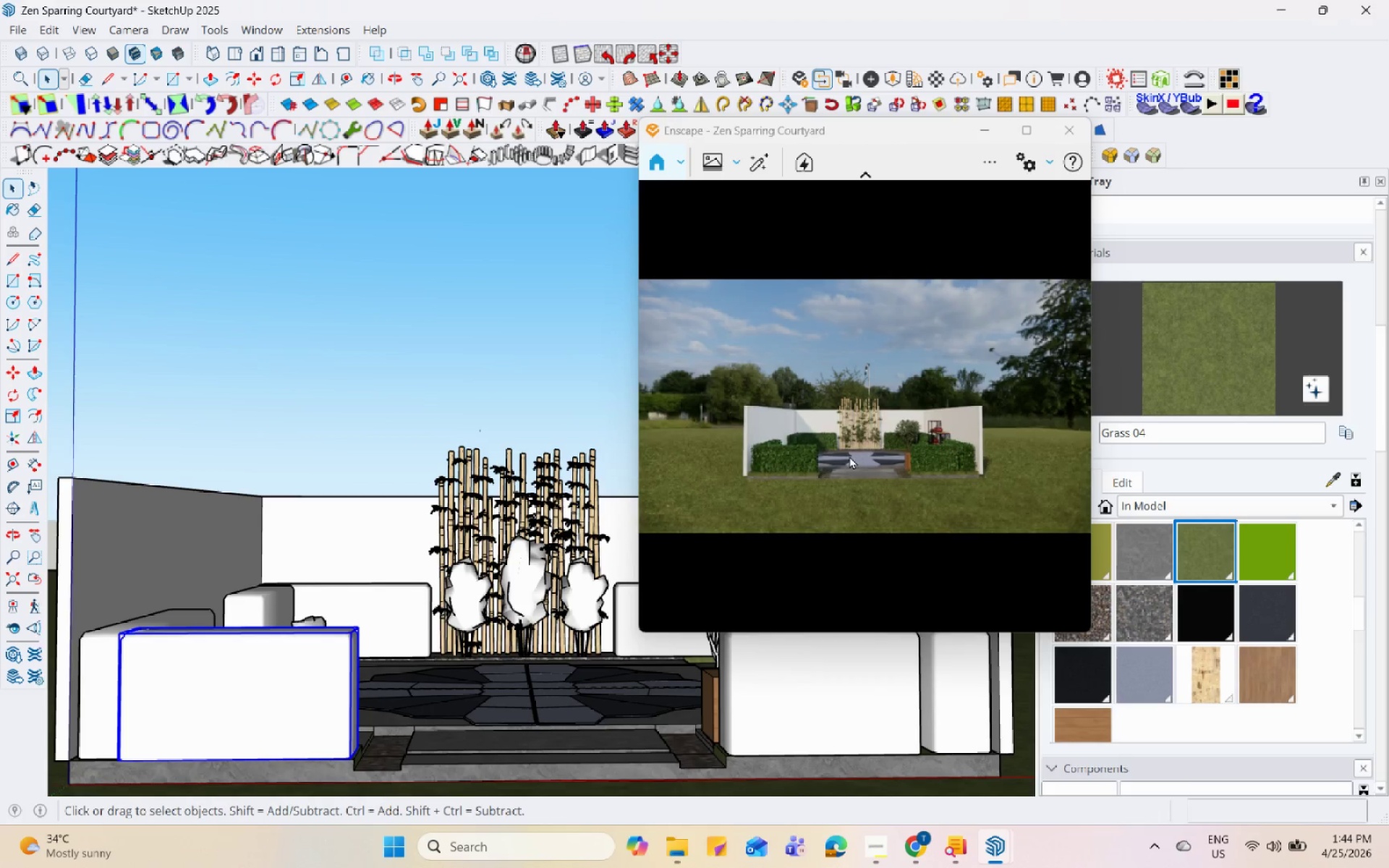 
scroll: coordinate [838, 464], scroll_direction: up, amount: 5.0
 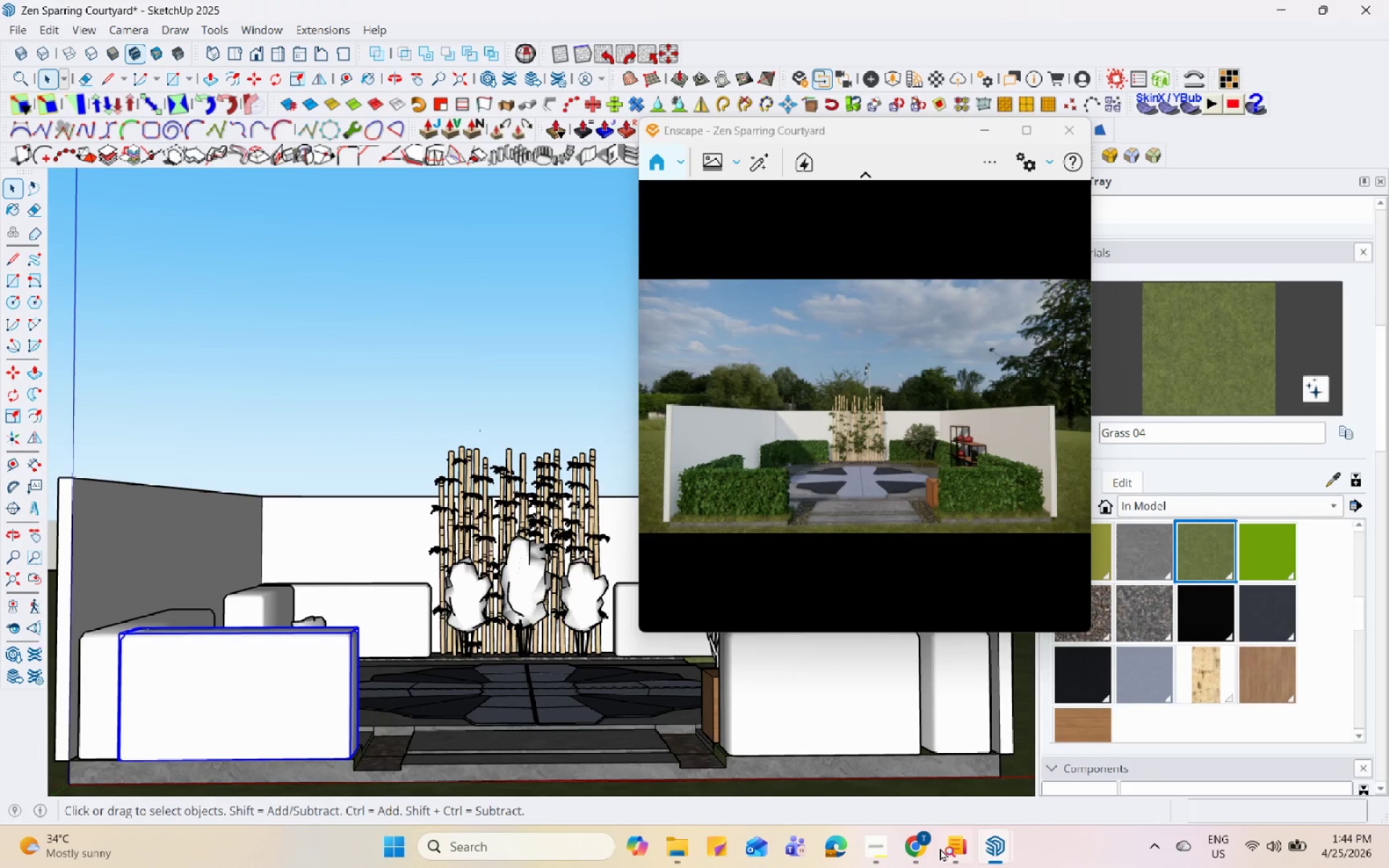 
left_click([891, 857])